 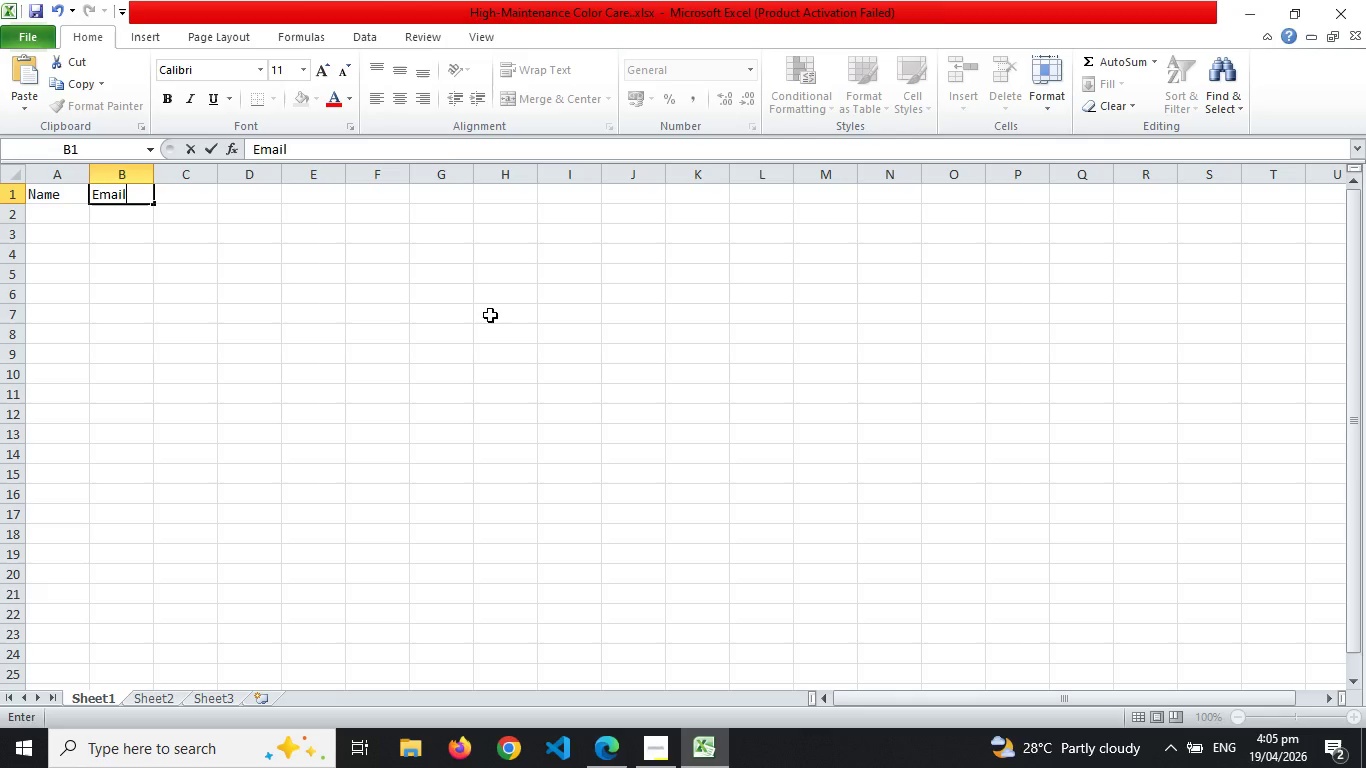 
left_click([190, 202])
 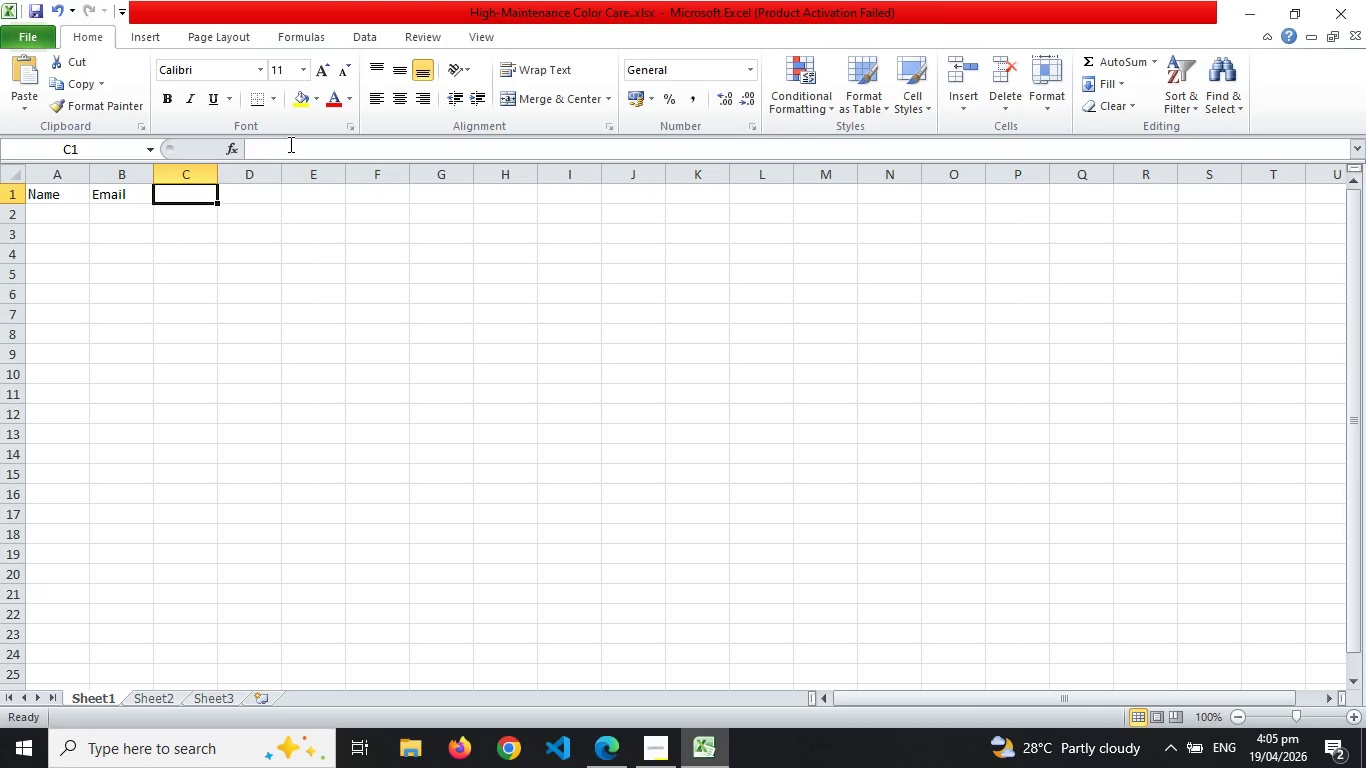 
left_click([289, 144])
 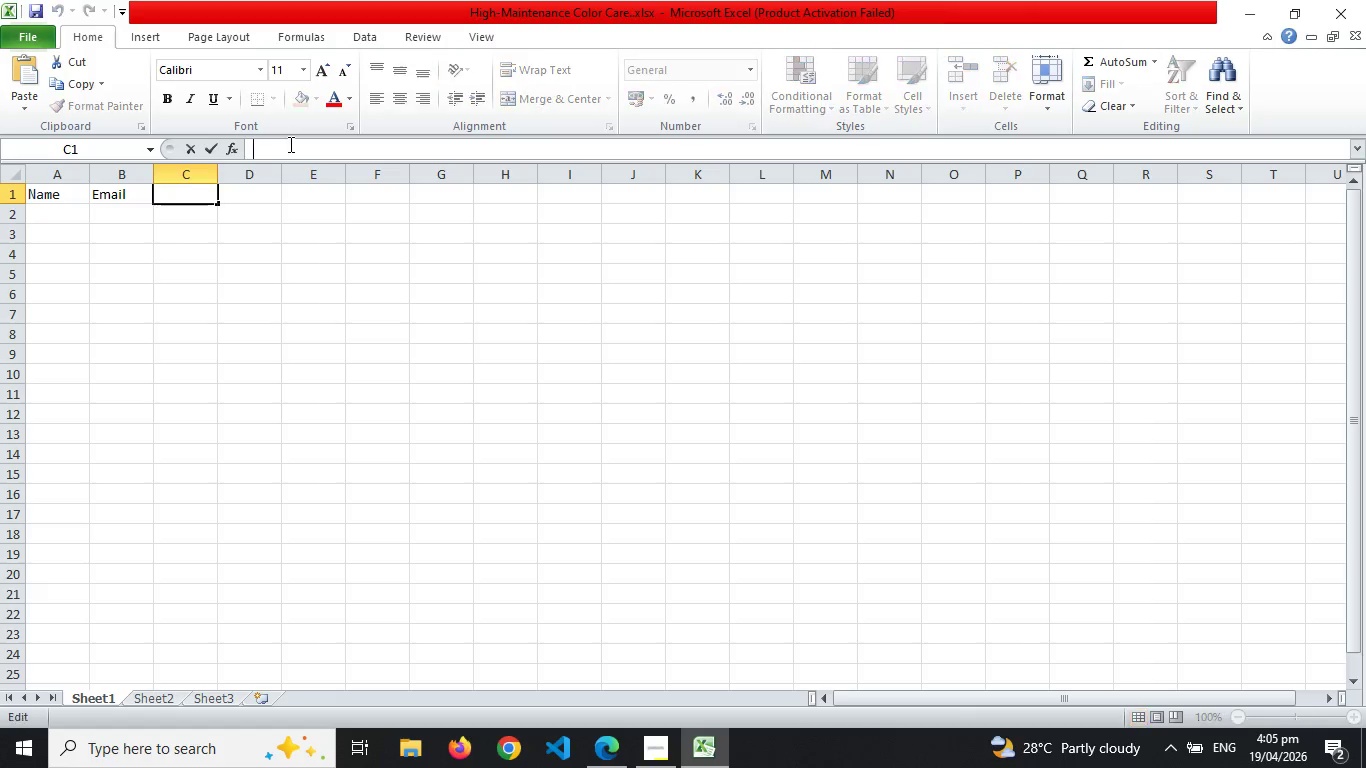 
key(Control+V)
 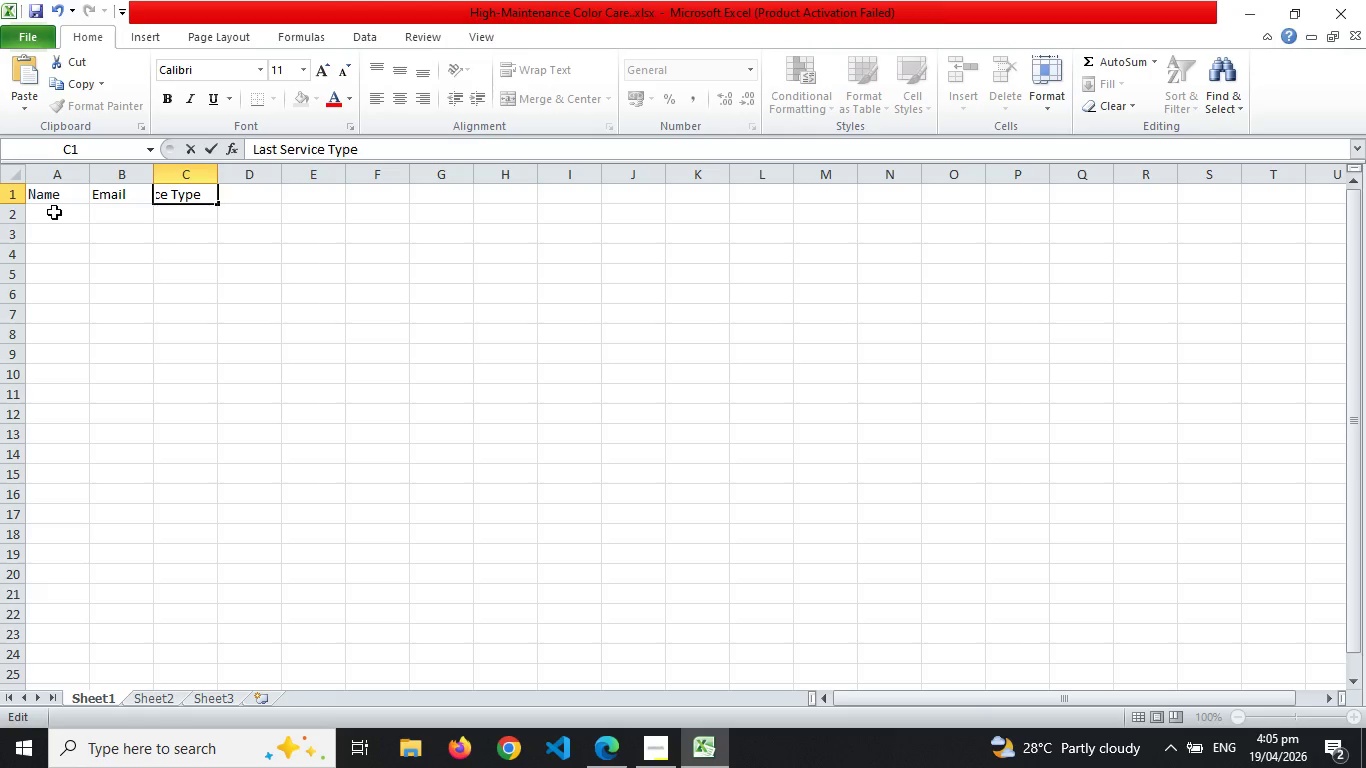 
left_click([54, 212])
 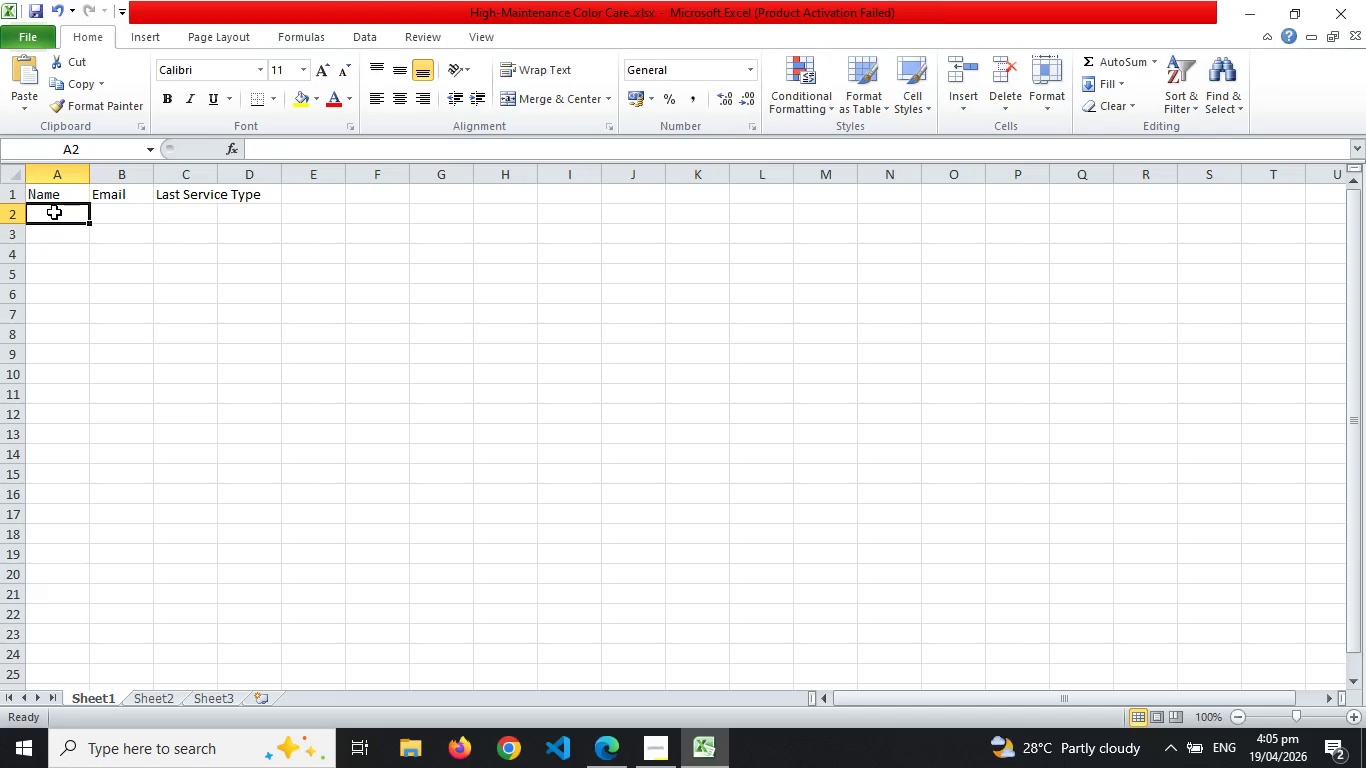 
type(Molalign)
 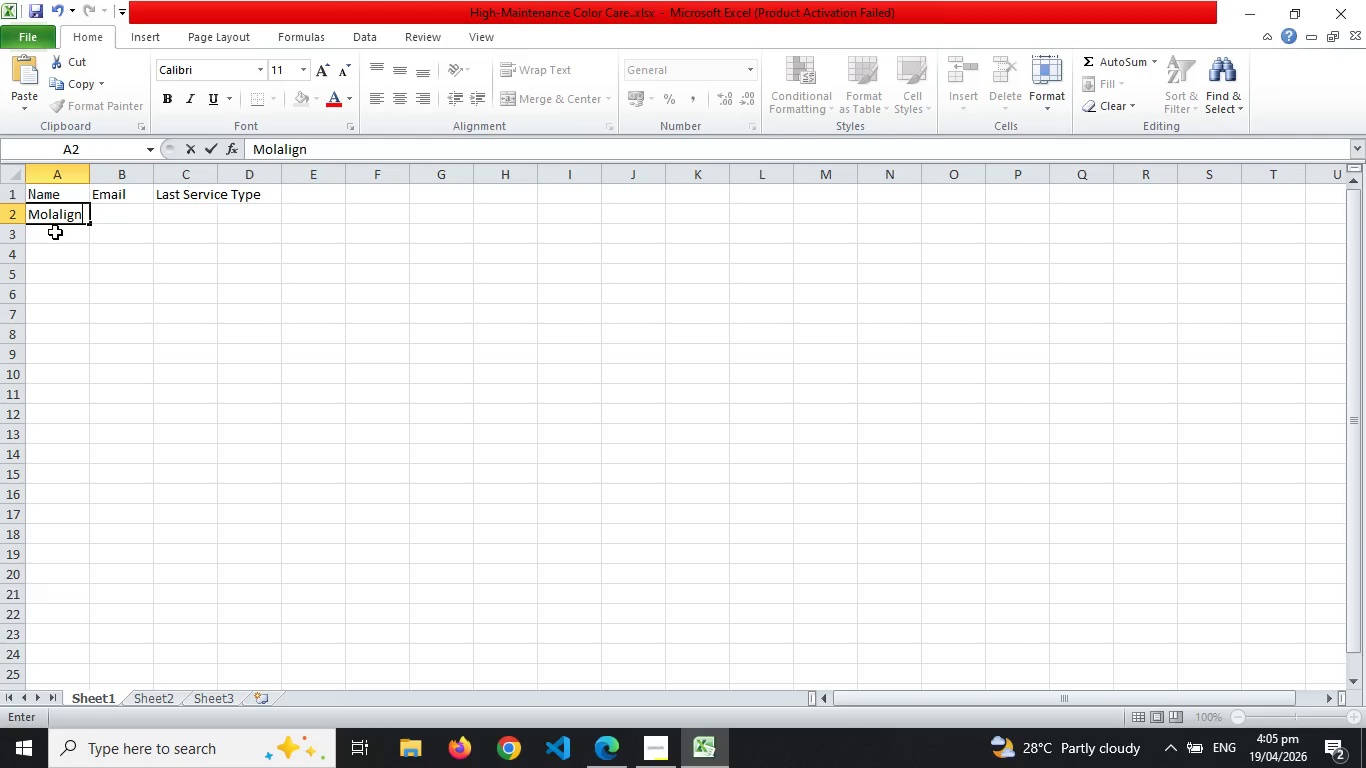 
double_click([55, 232])
 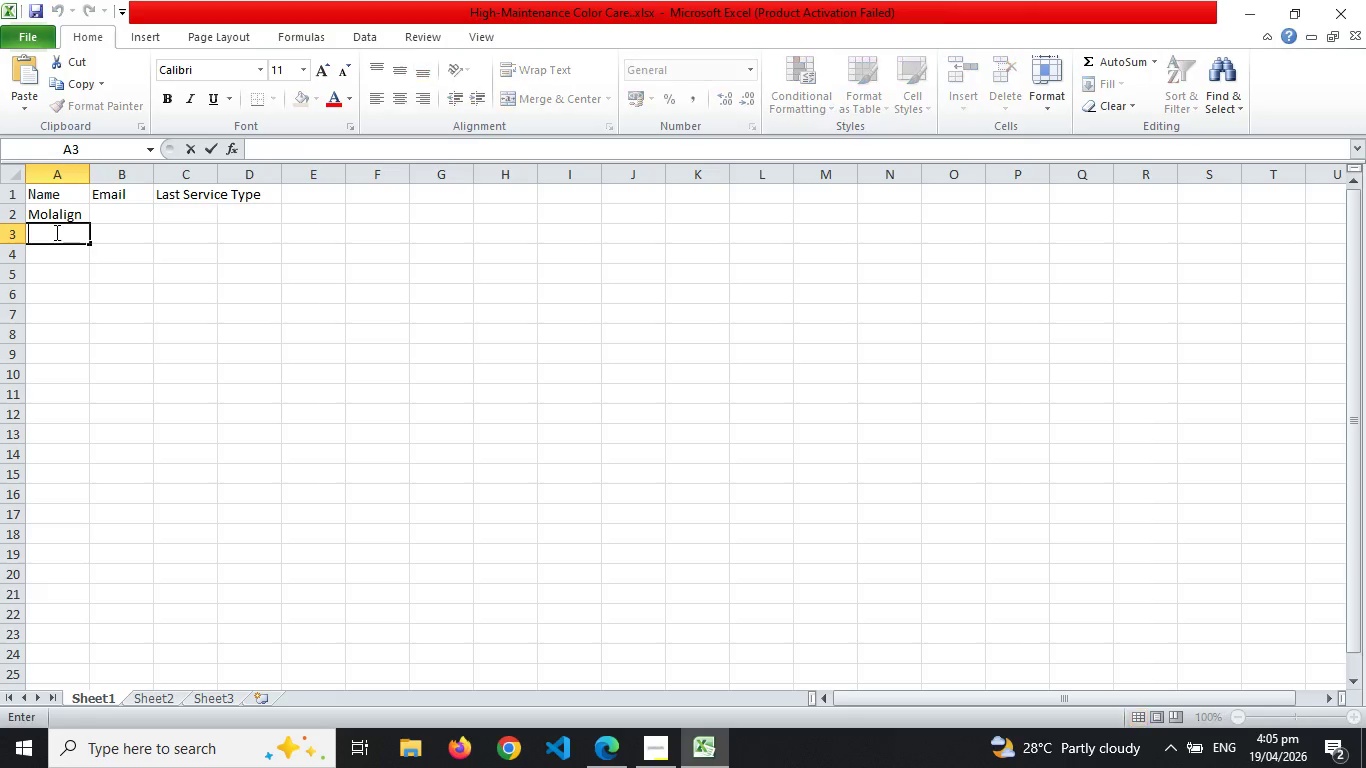 
type(Getth)
key(Backspace)
key(Backspace)
type(ahum)
 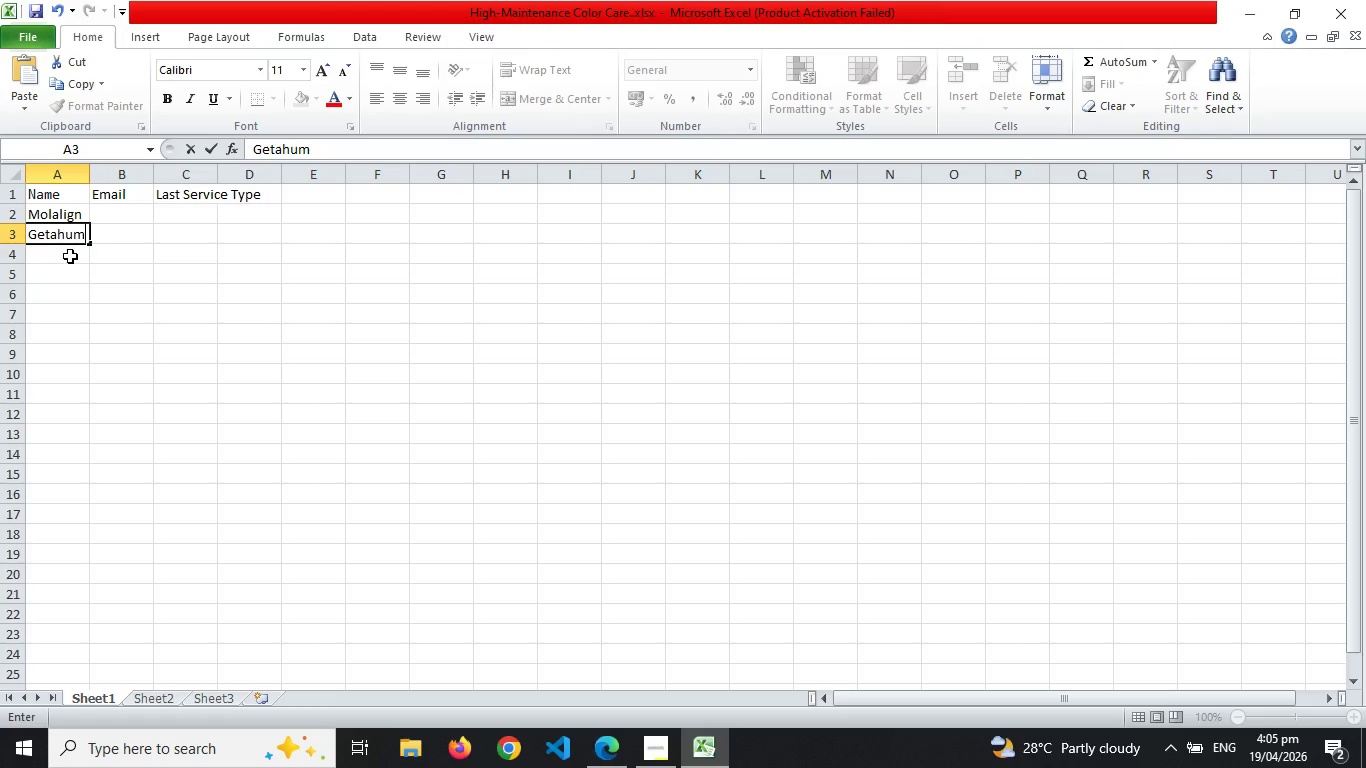 
double_click([70, 256])
 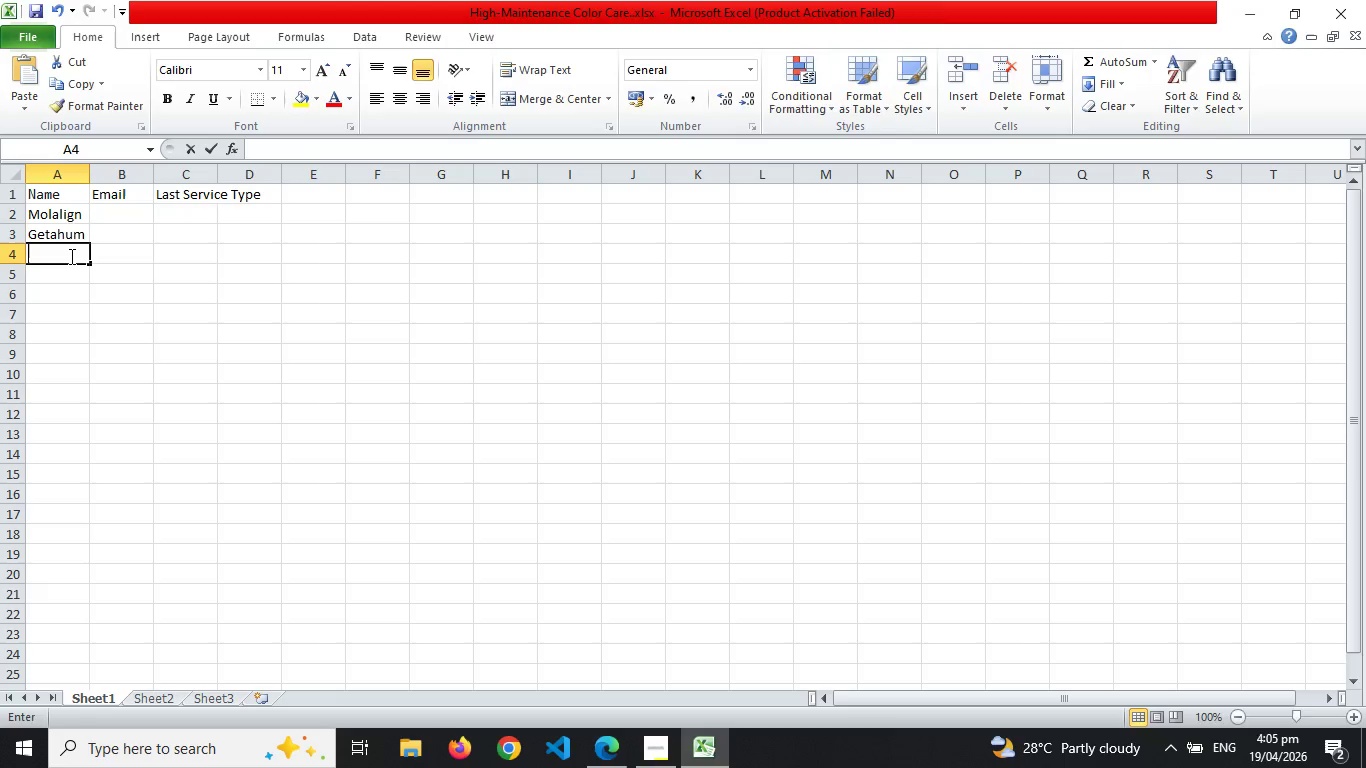 
type(Danial)
 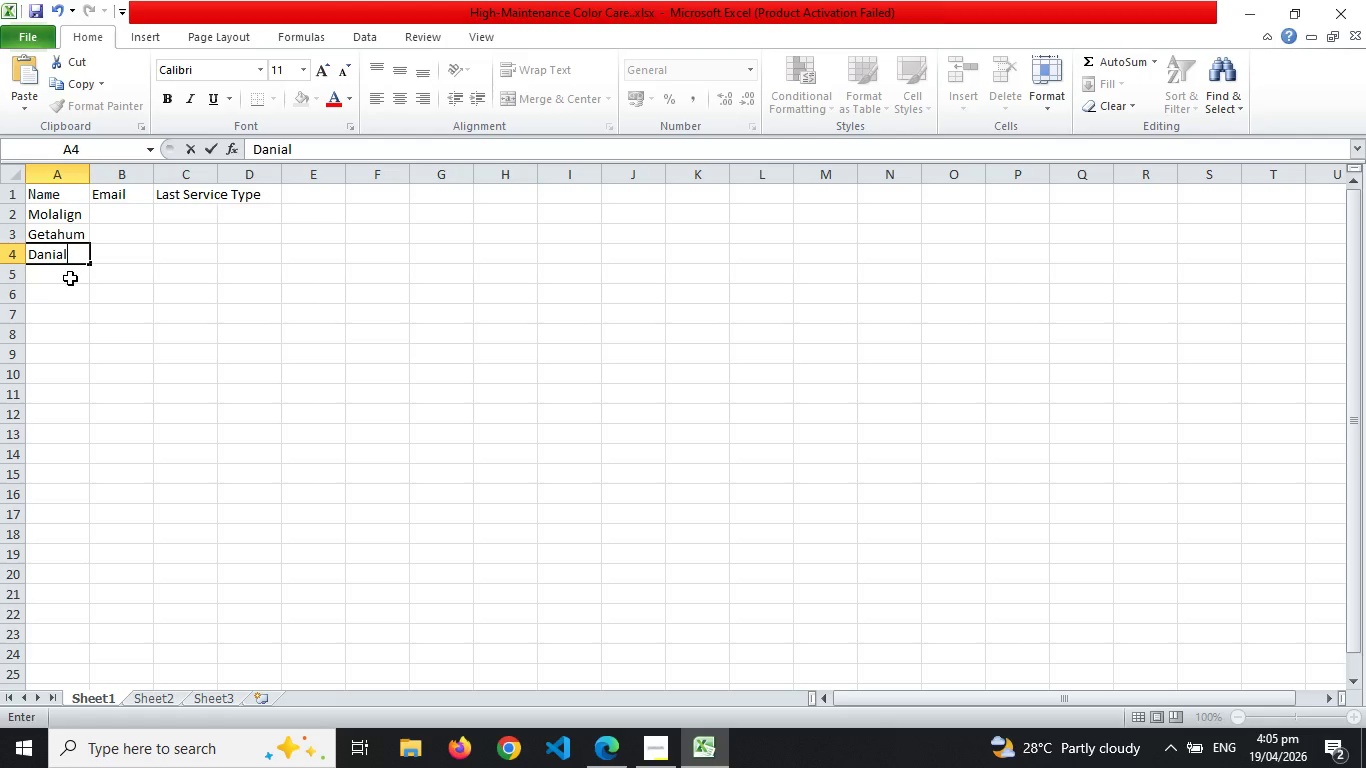 
double_click([70, 278])
 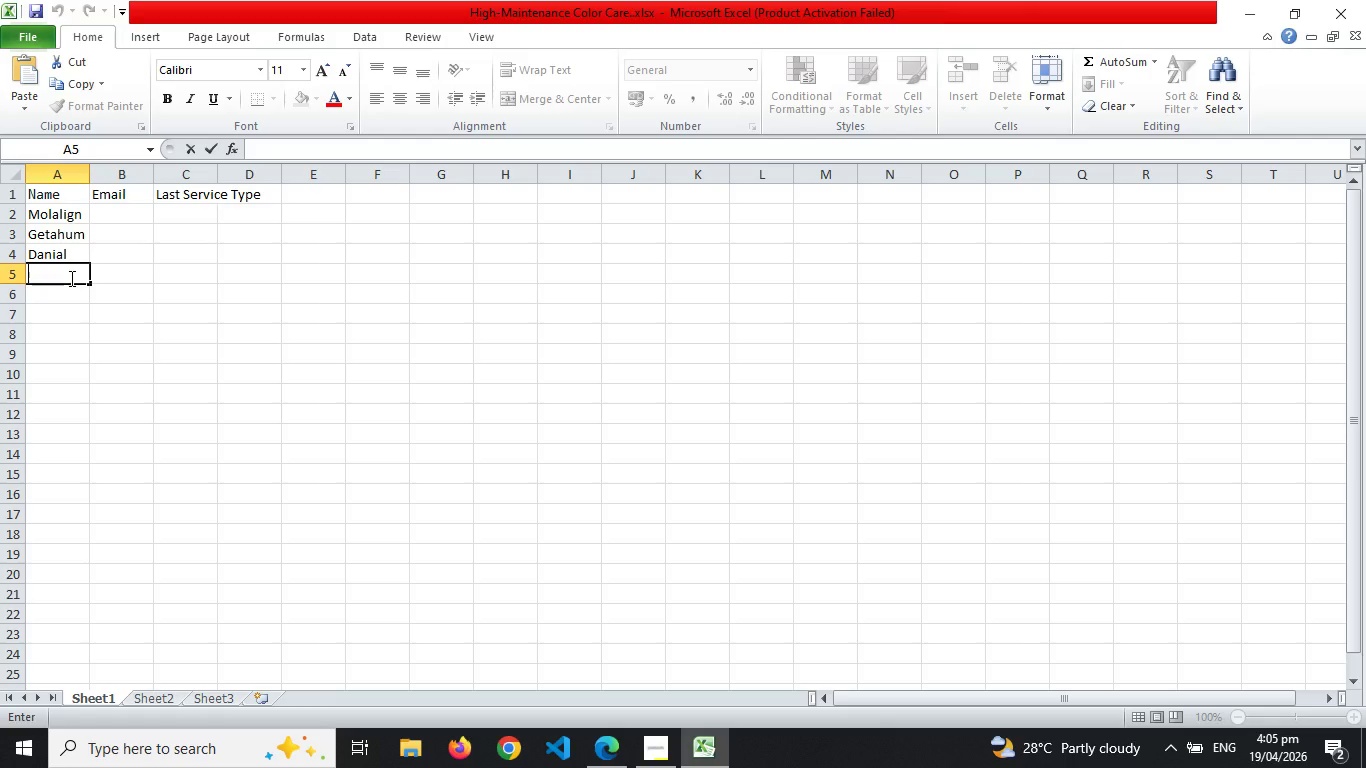 
type(Taye)
 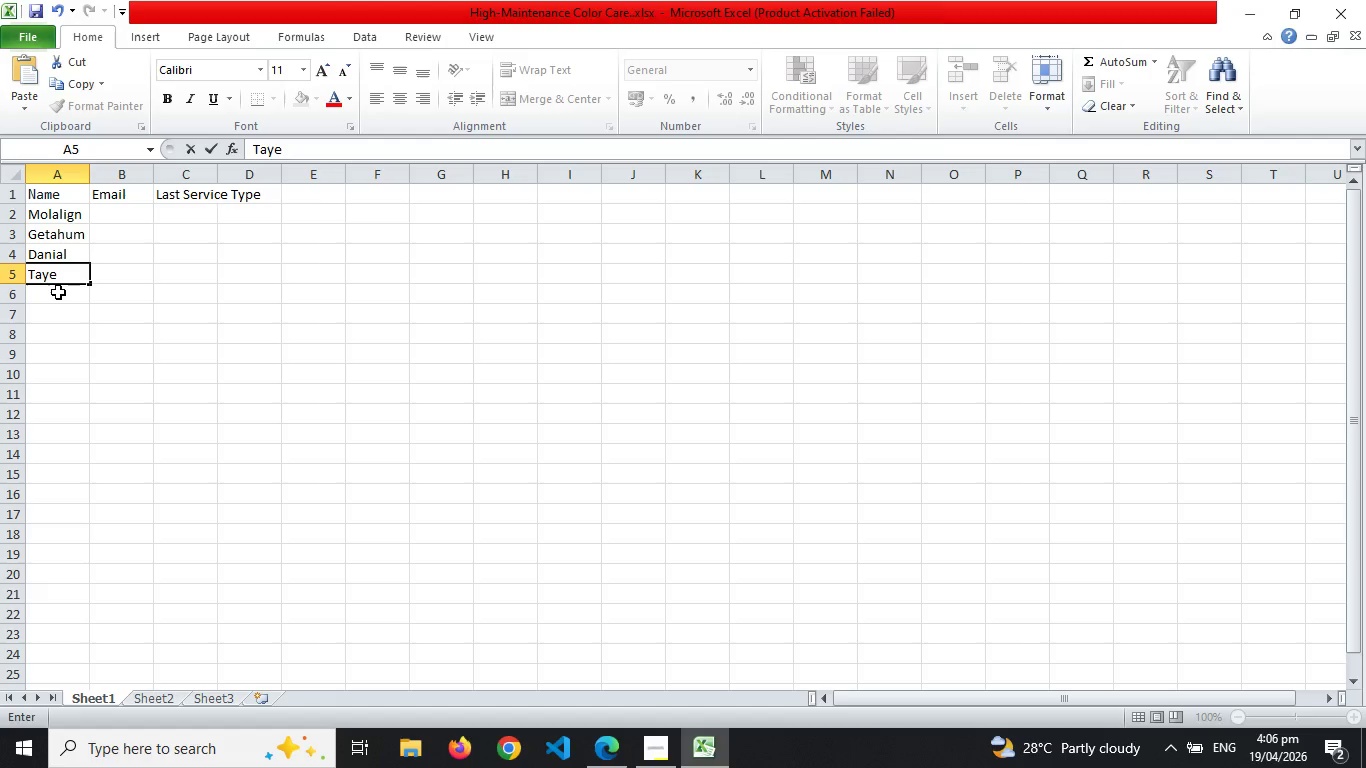 
double_click([58, 292])
 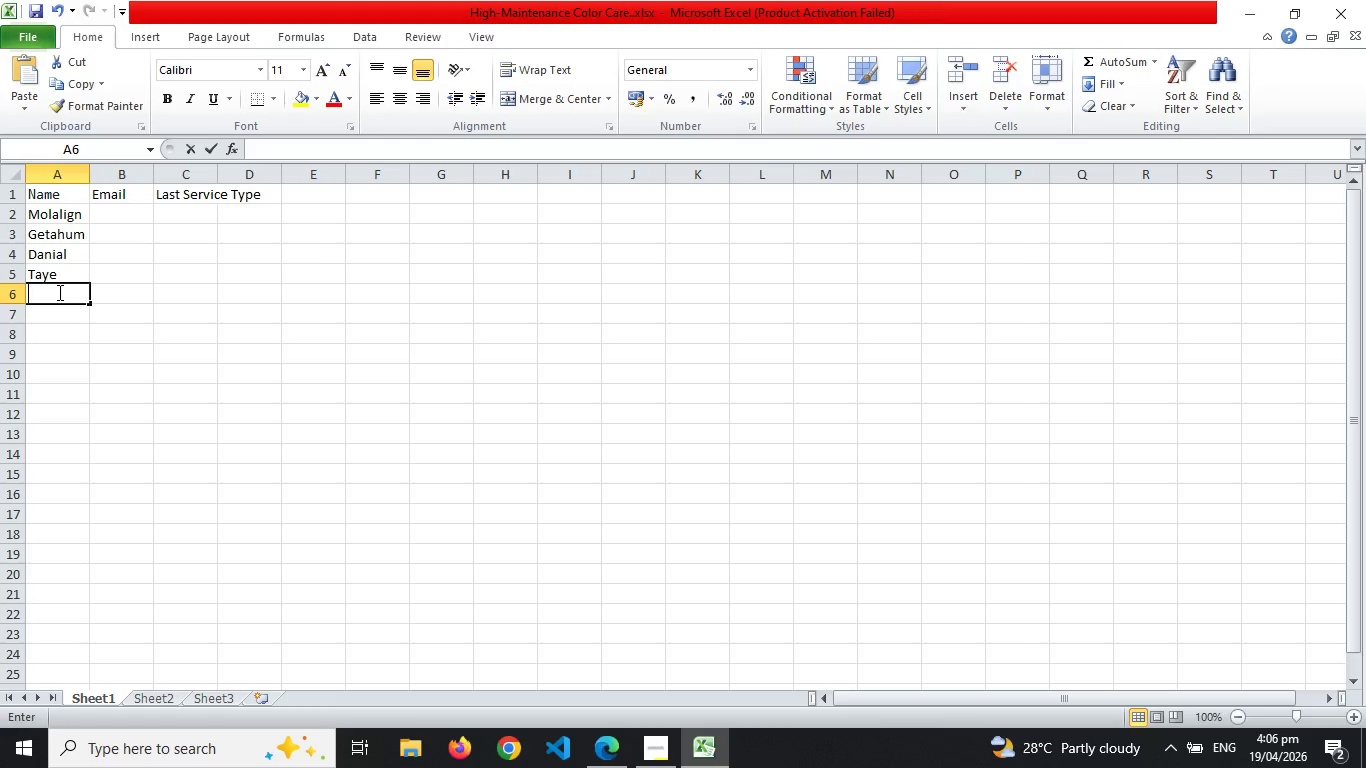 
type(Melaku)
 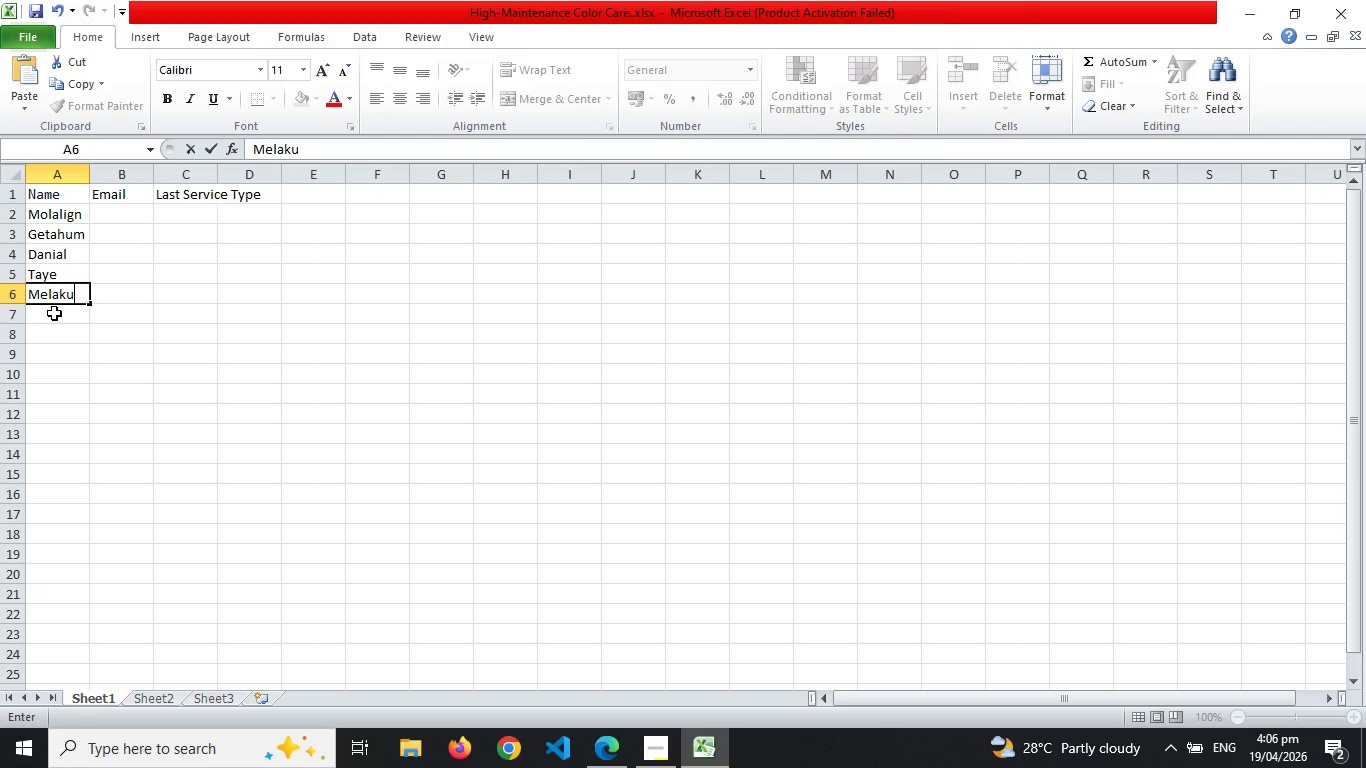 
double_click([54, 313])
 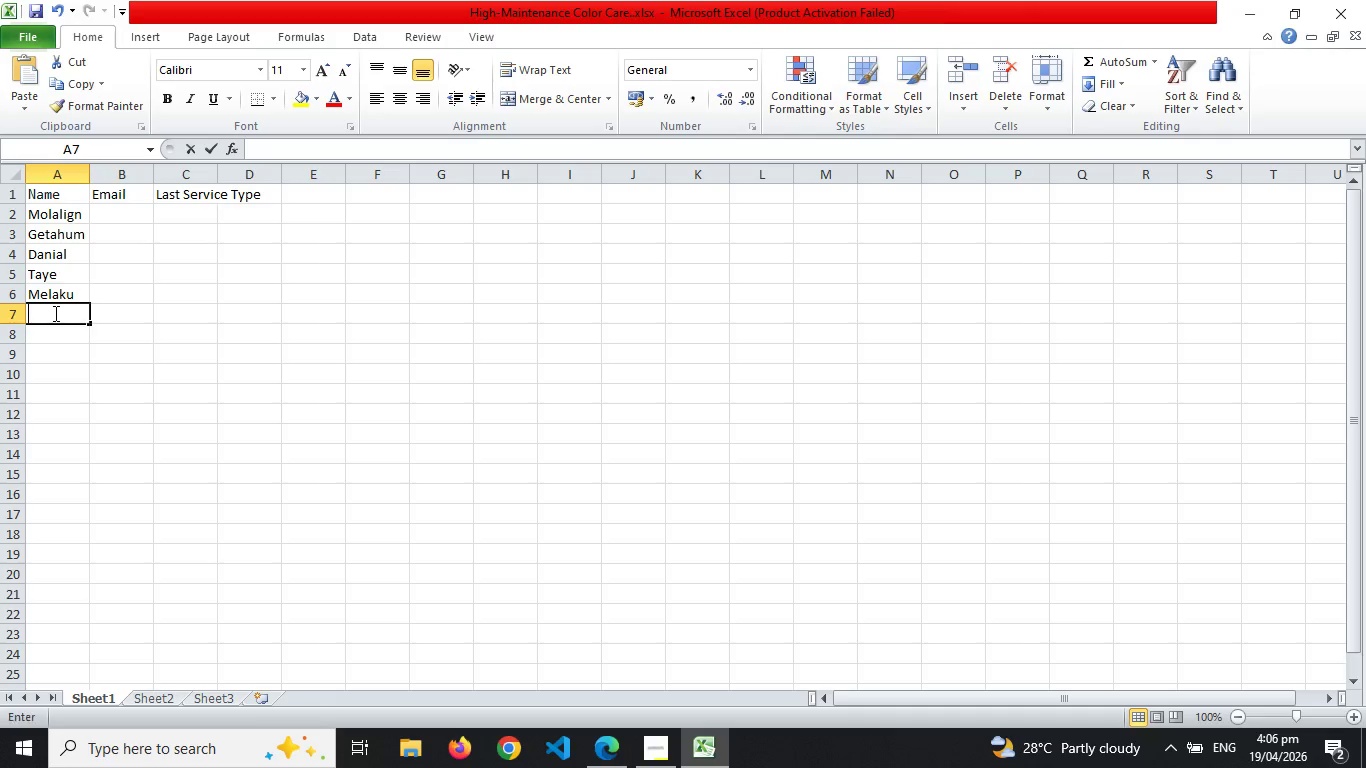 
type(Sendeqe)
 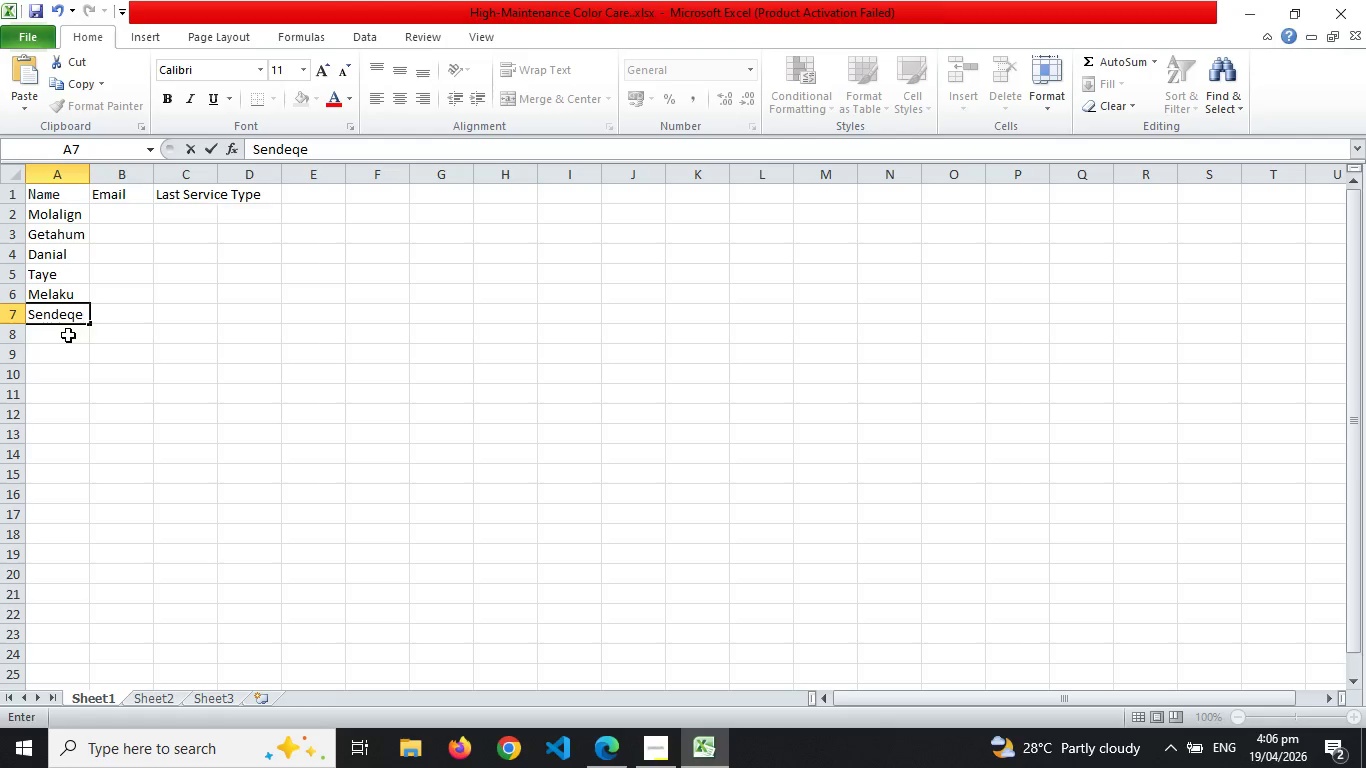 
double_click([68, 335])
 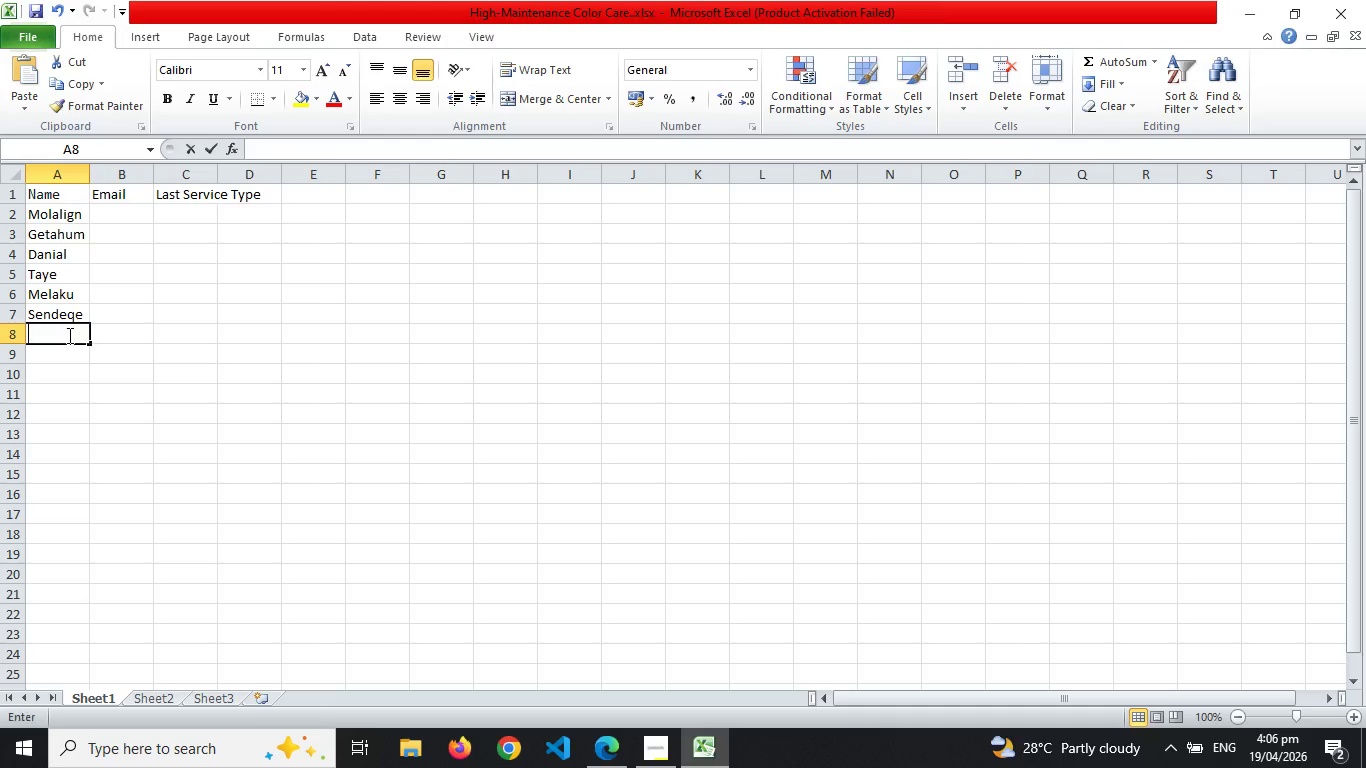 
type(Tare)
 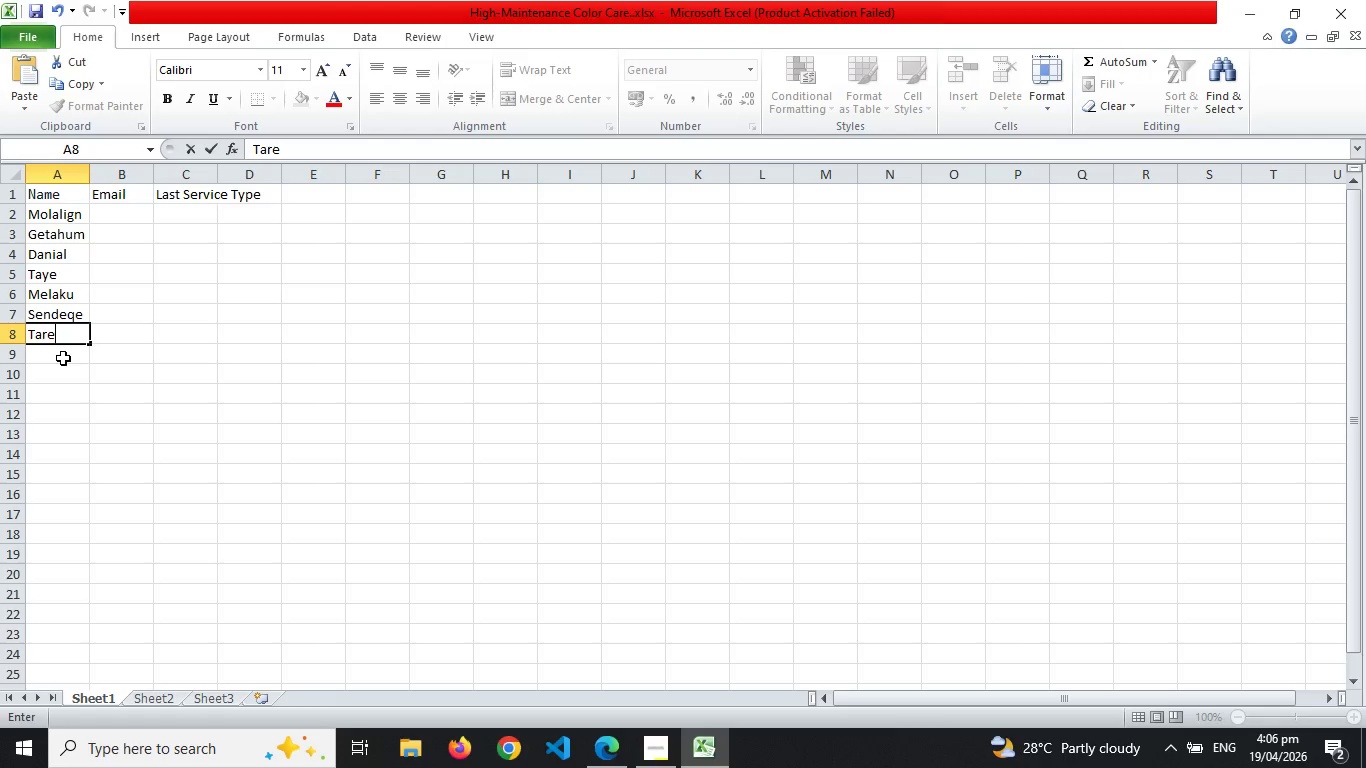 
left_click([63, 358])
 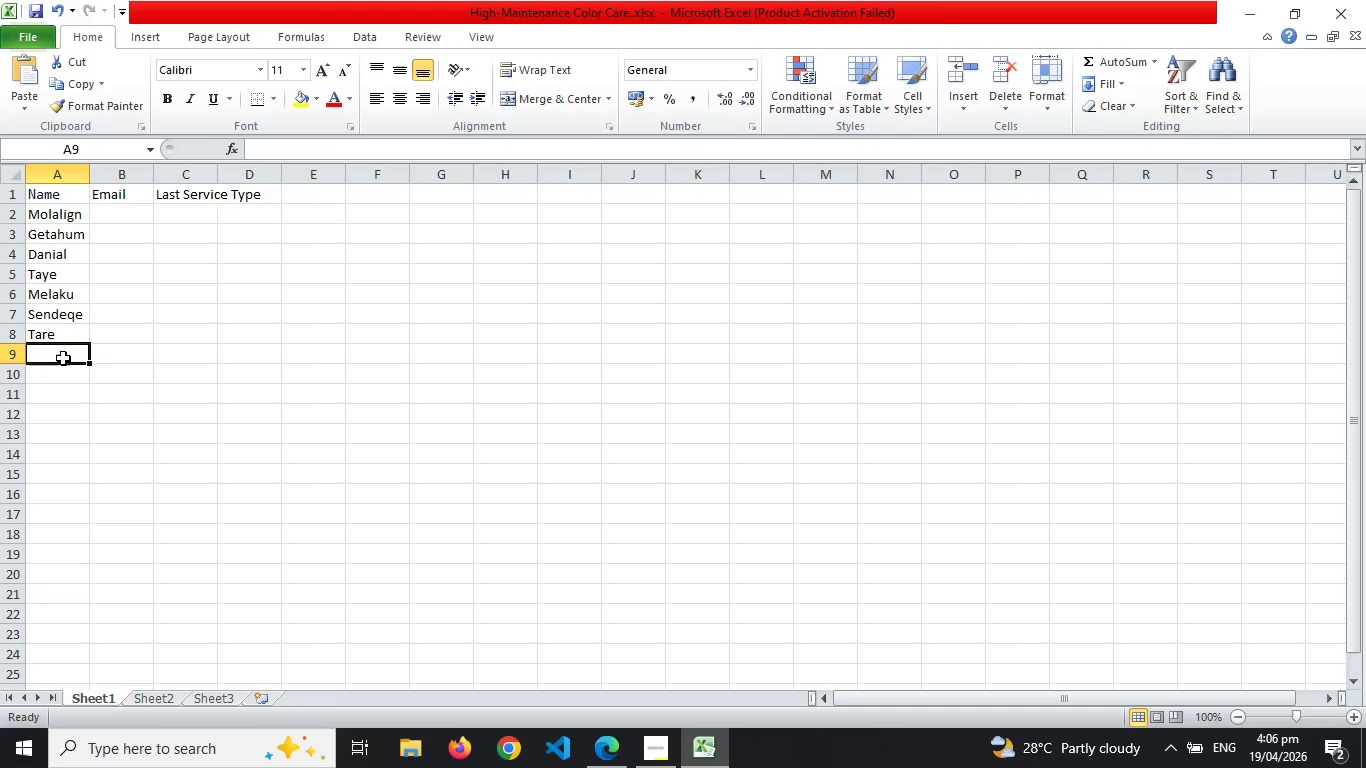 
type(Mini)
key(Backspace)
key(Backspace)
type(mi)
 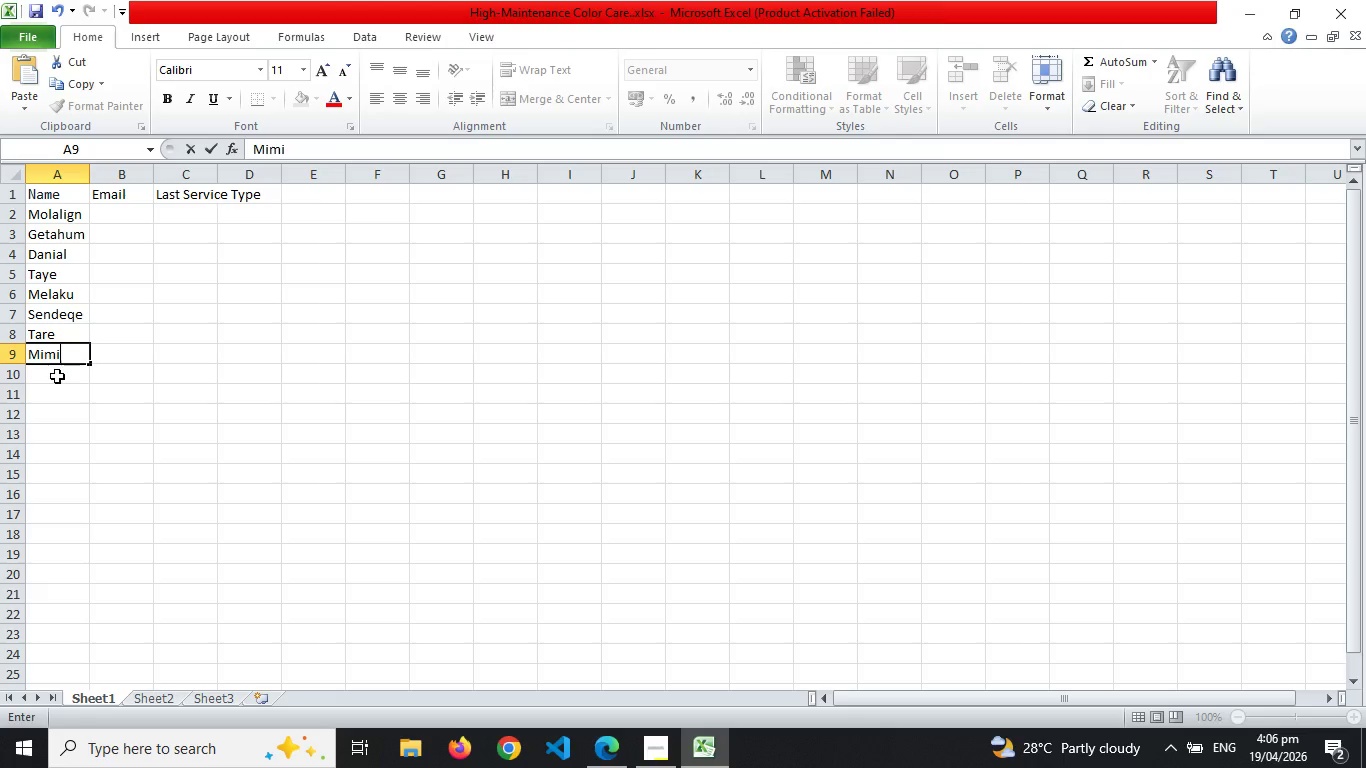 
left_click([57, 376])
 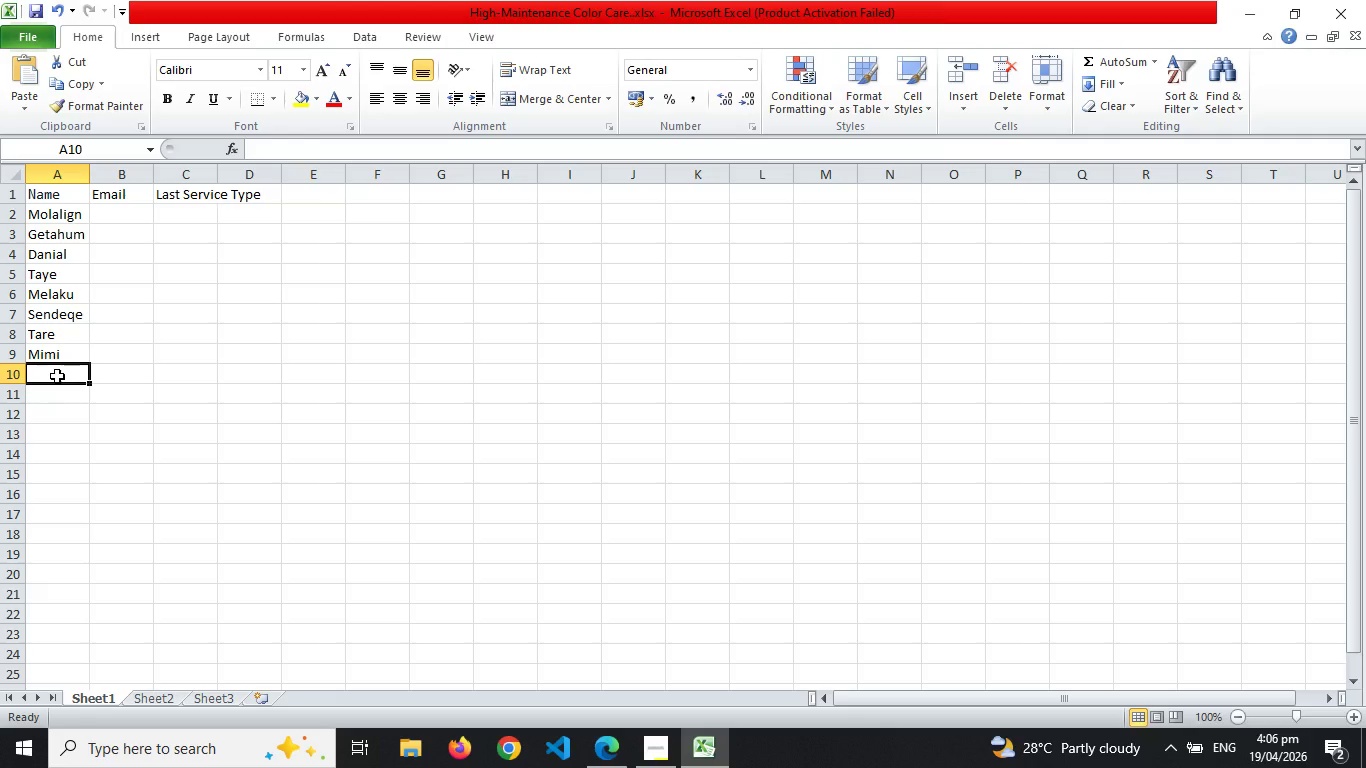 
type(Tayech)
 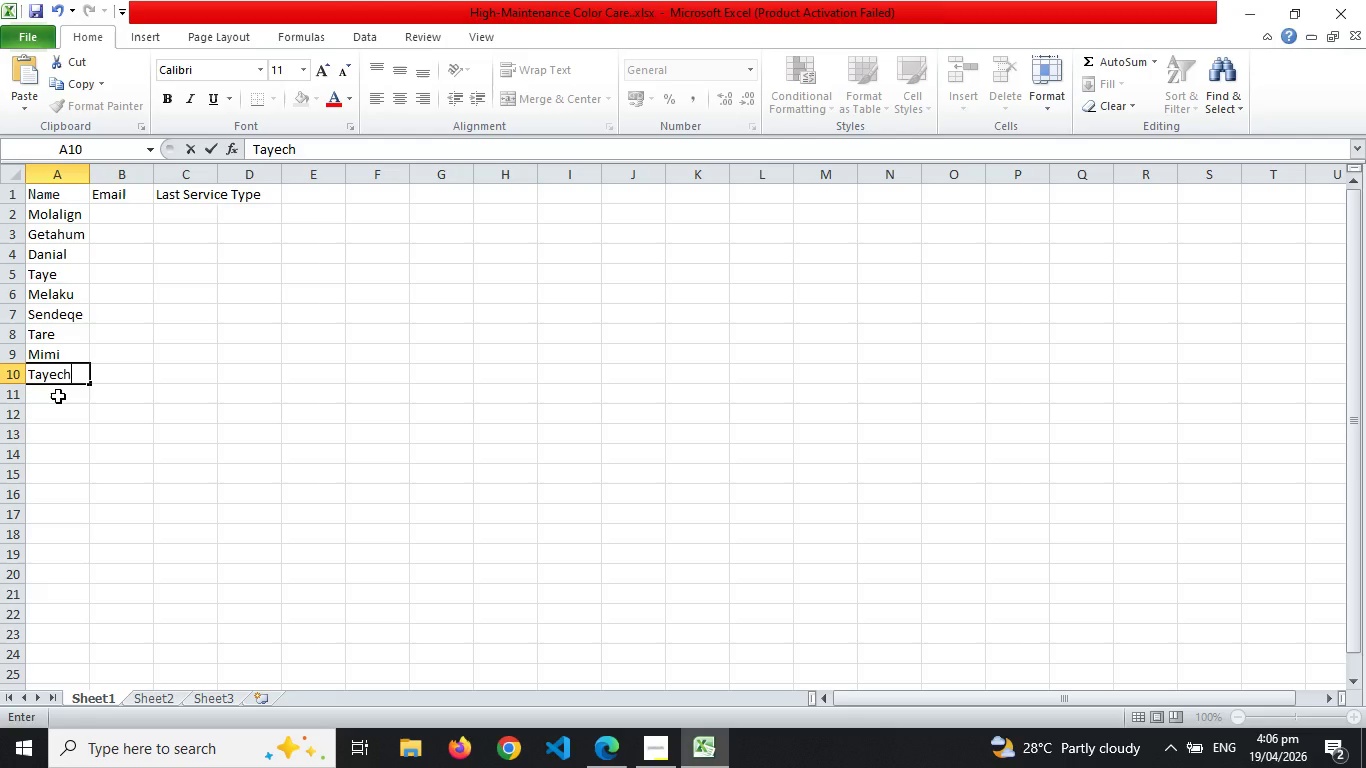 
left_click([58, 396])
 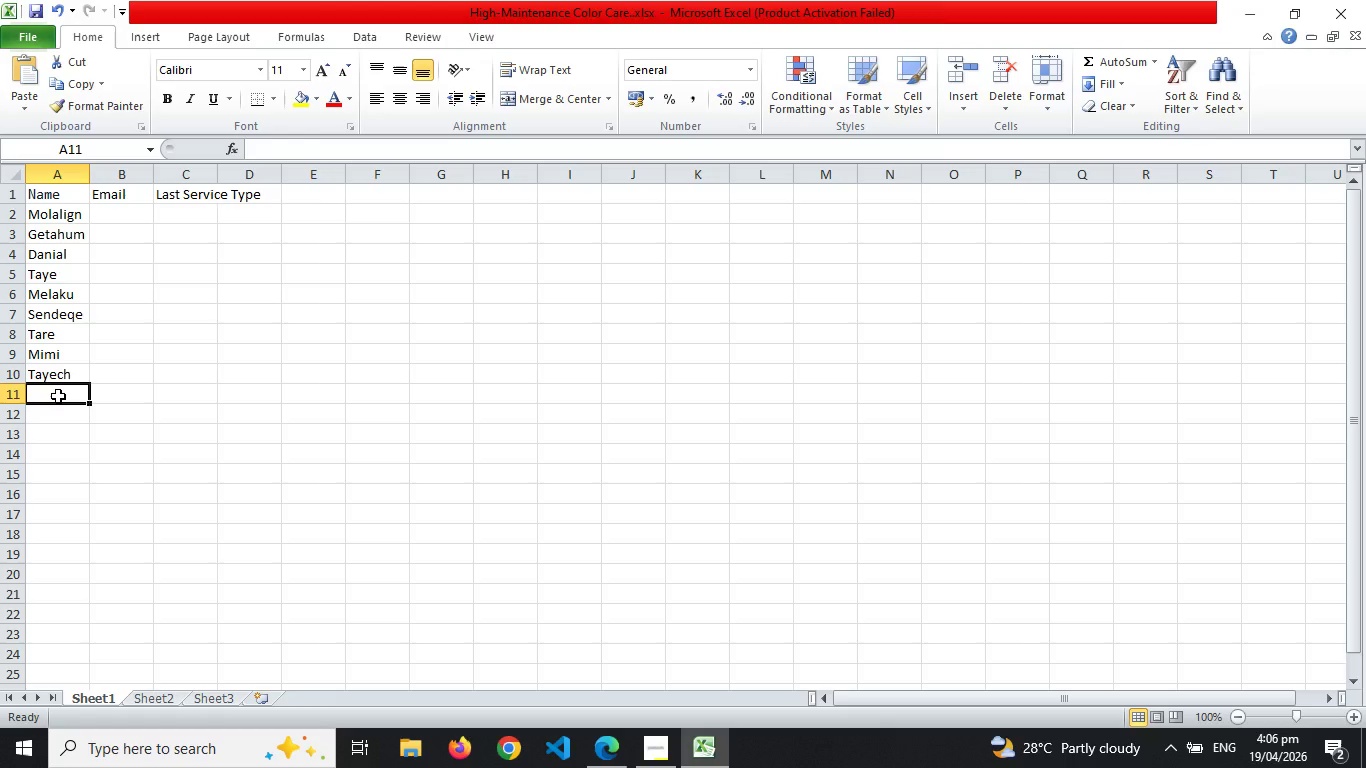 
type(Limu)
 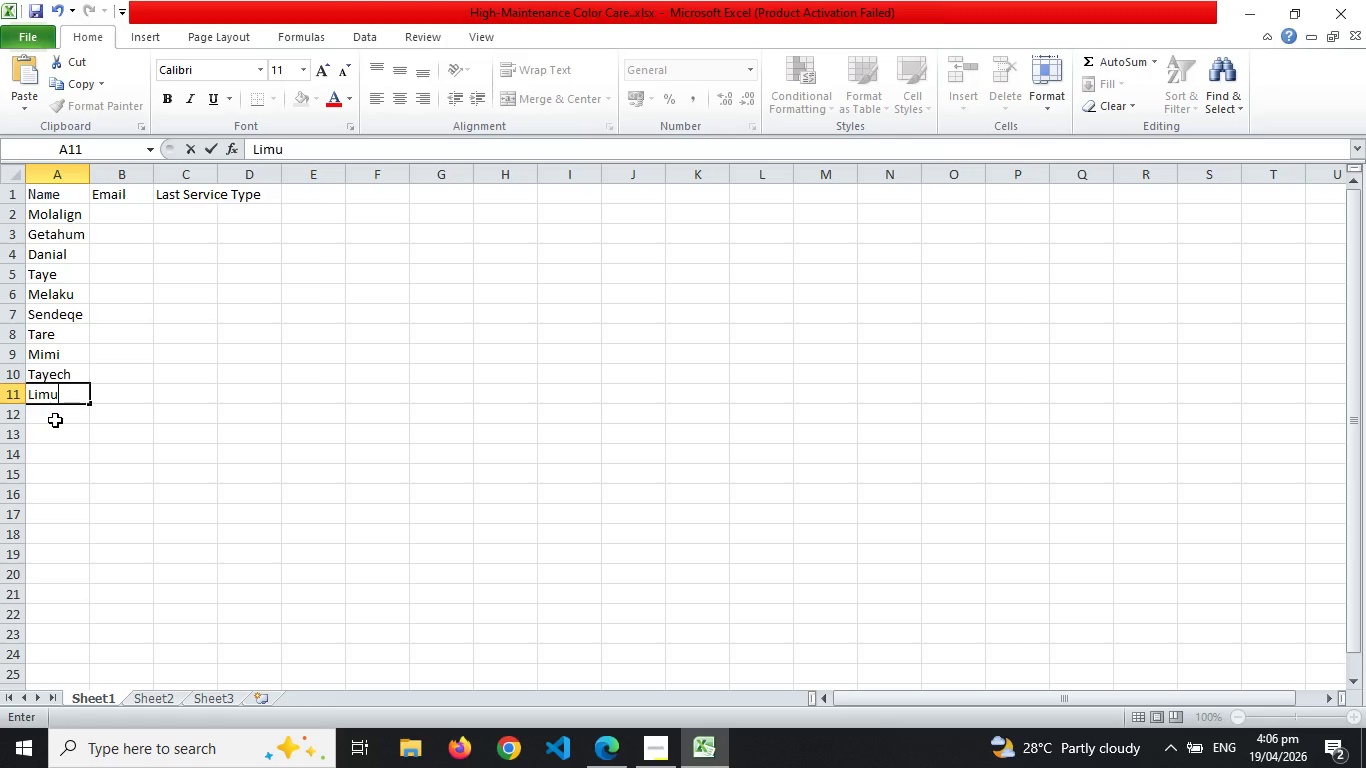 
left_click([55, 420])
 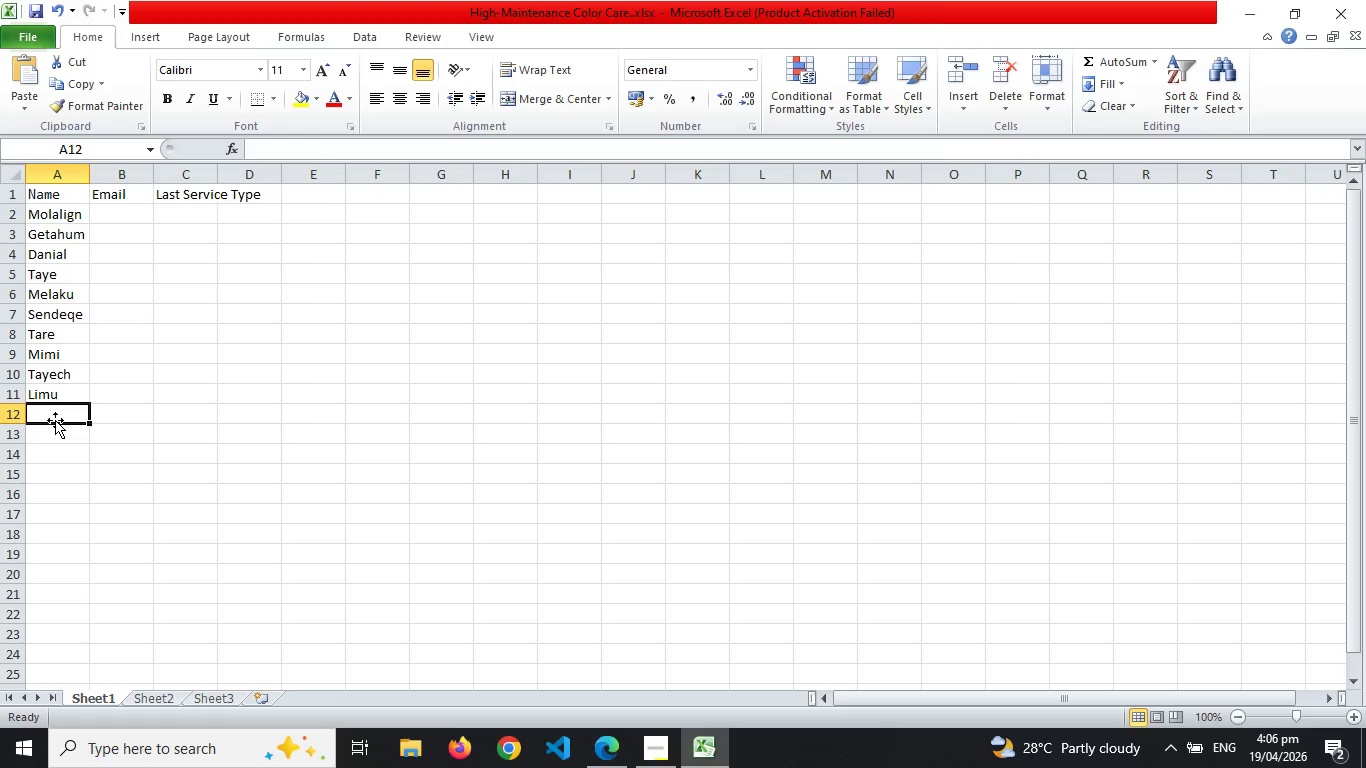 
type(Abiy)
 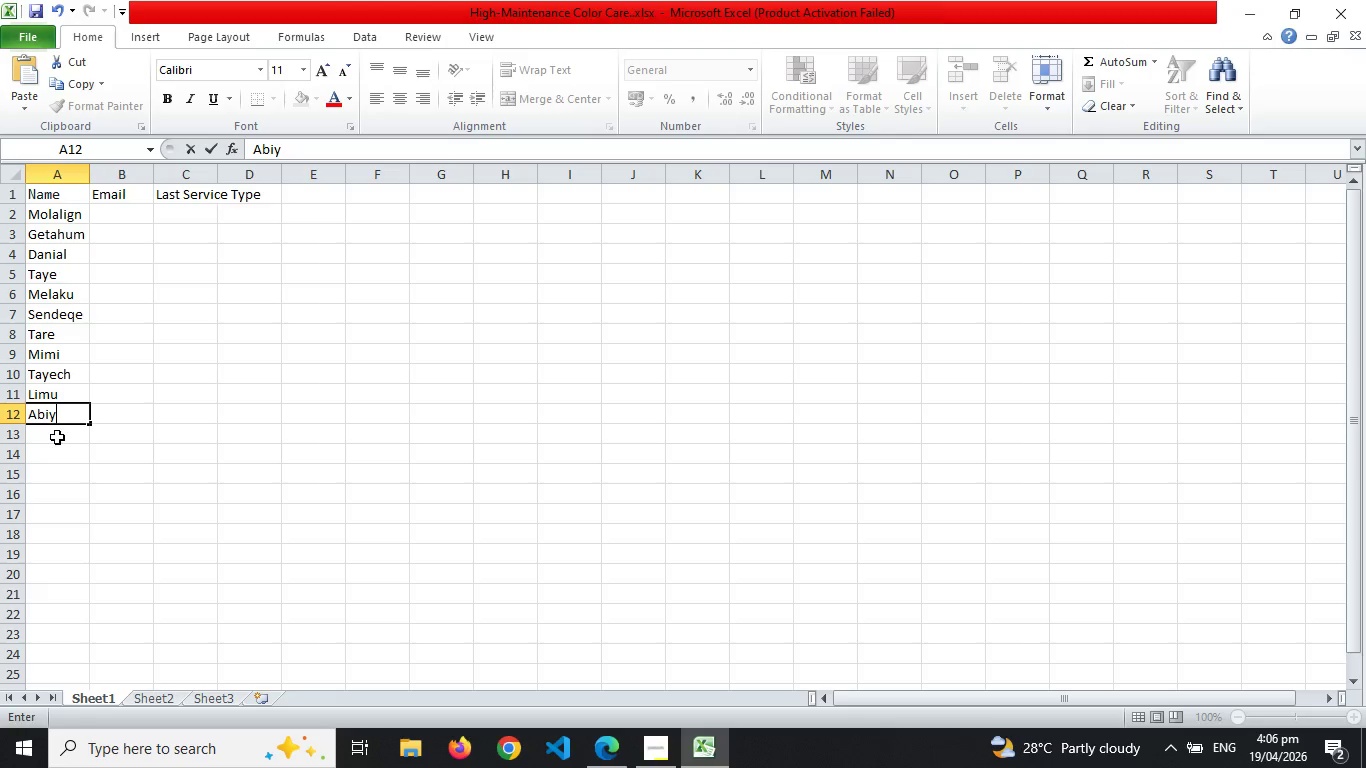 
left_click([57, 437])
 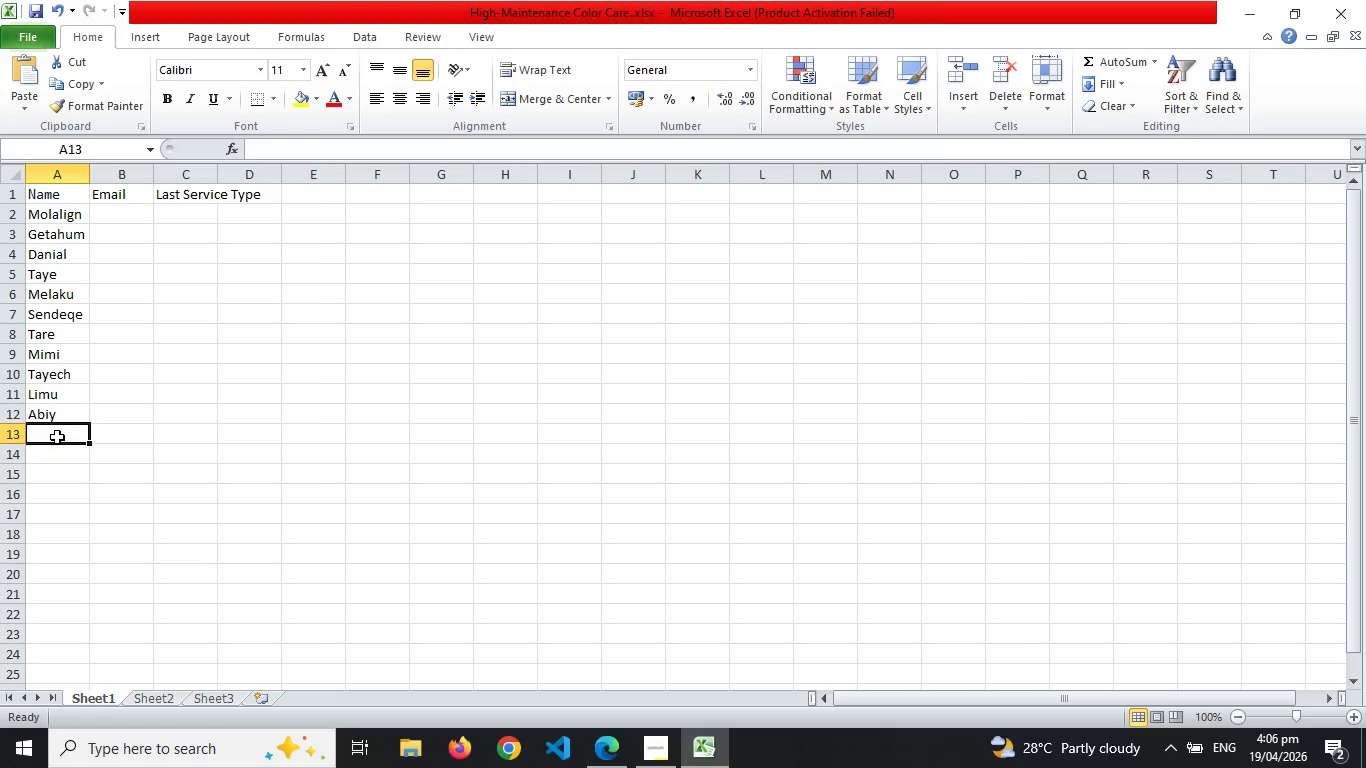 
type(Girma)
 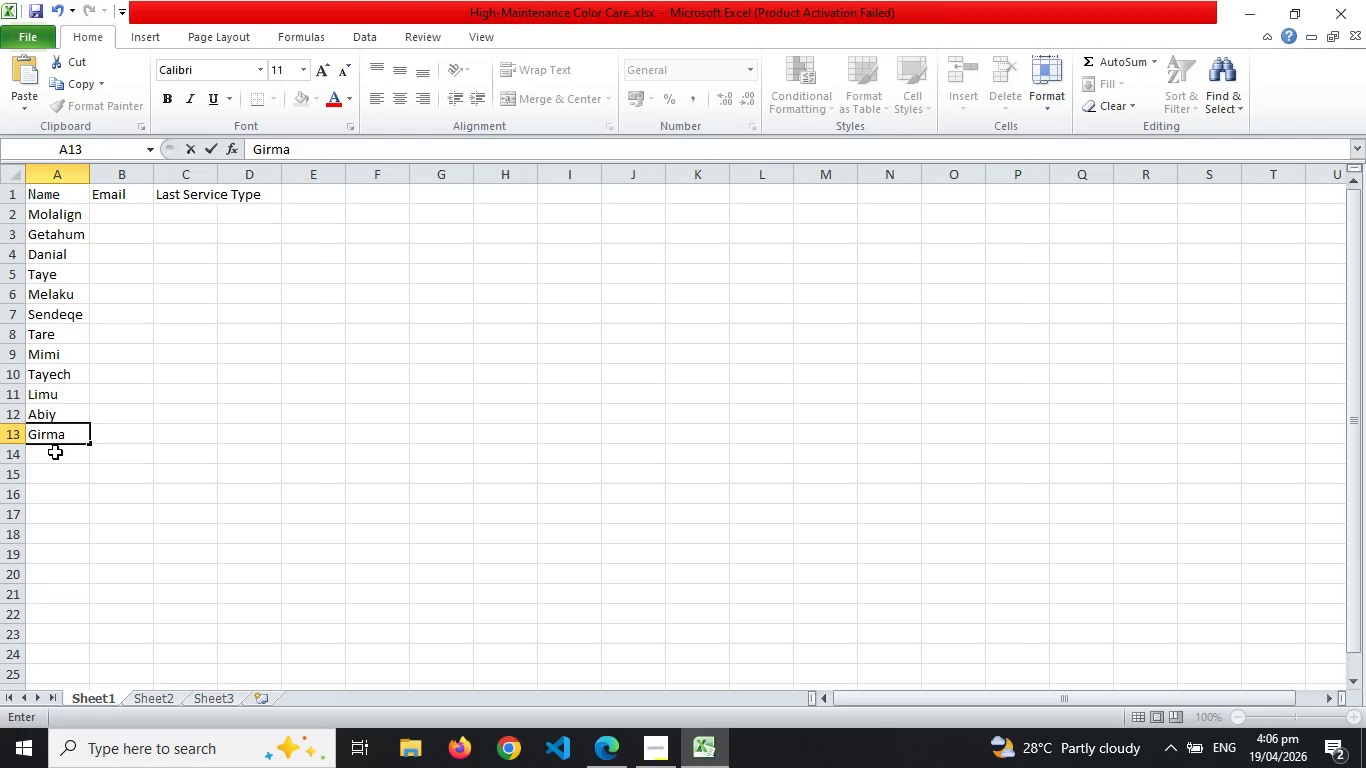 
double_click([55, 452])
 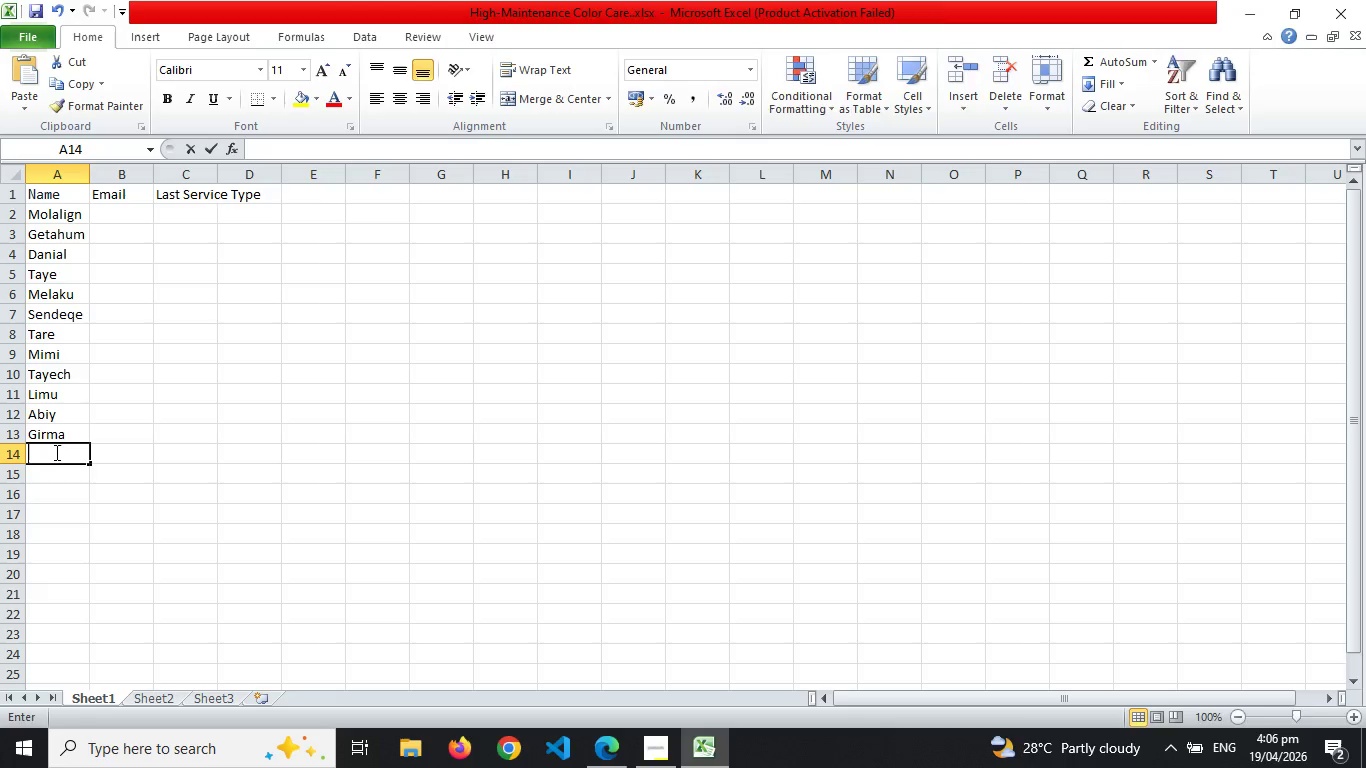 
type(Chuni)
 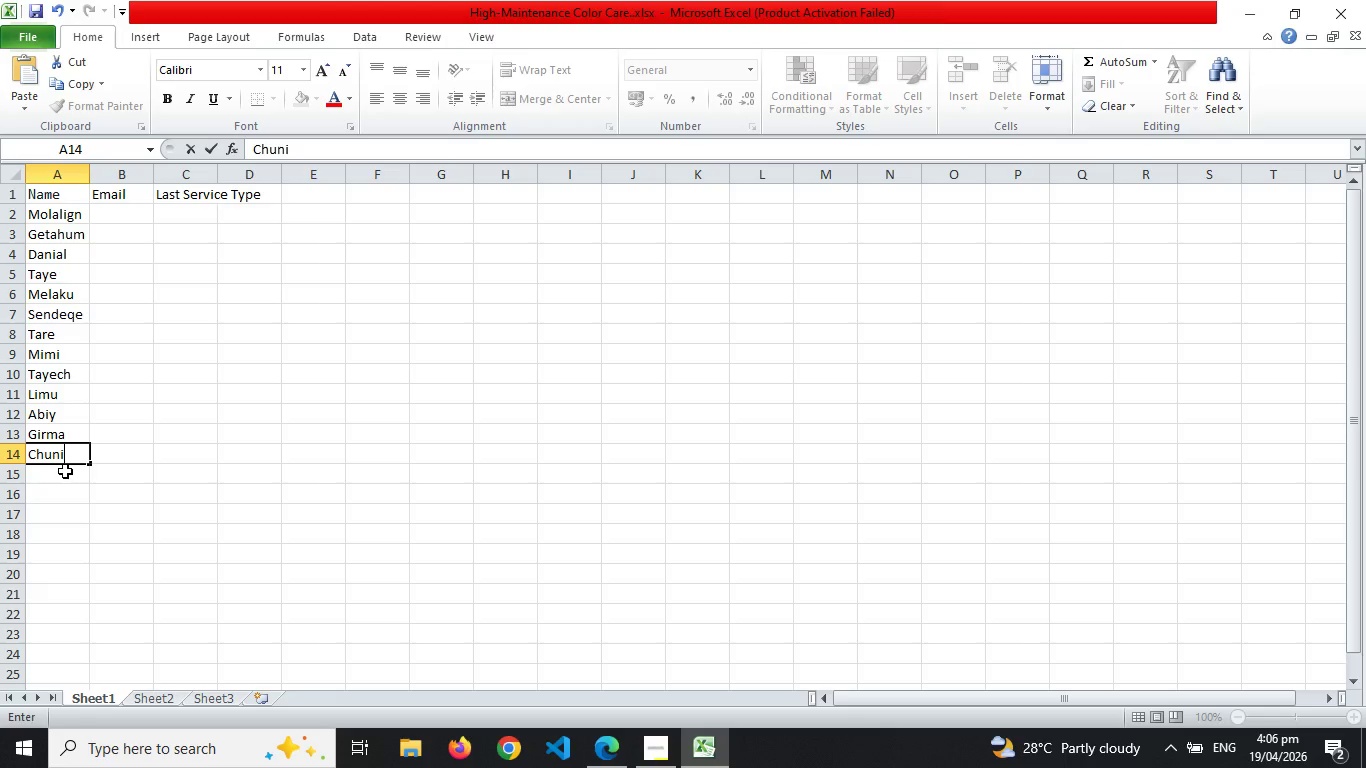 
double_click([65, 471])
 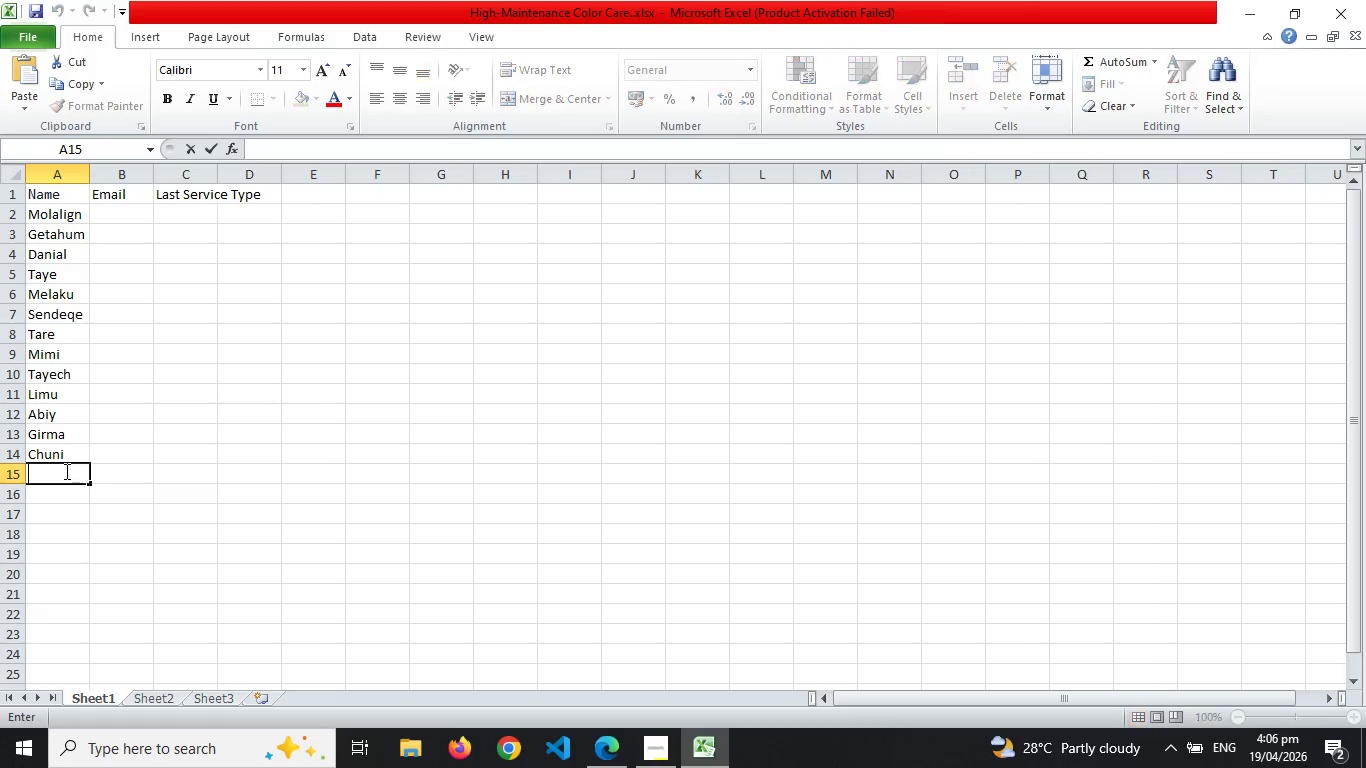 
type(Bayaby)
key(Backspace)
key(Backspace)
key(Backspace)
key(Backspace)
key(Backspace)
key(Backspace)
type(Hone)
 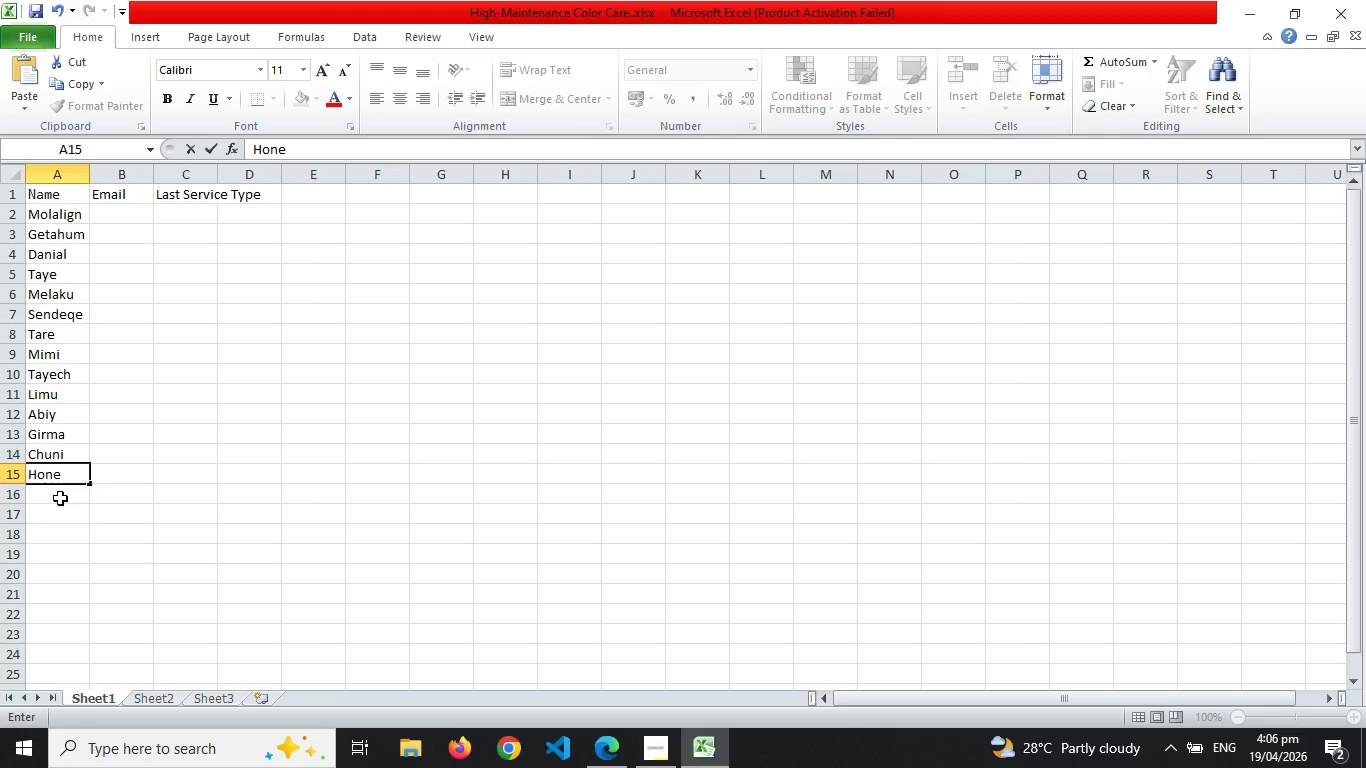 
double_click([60, 498])
 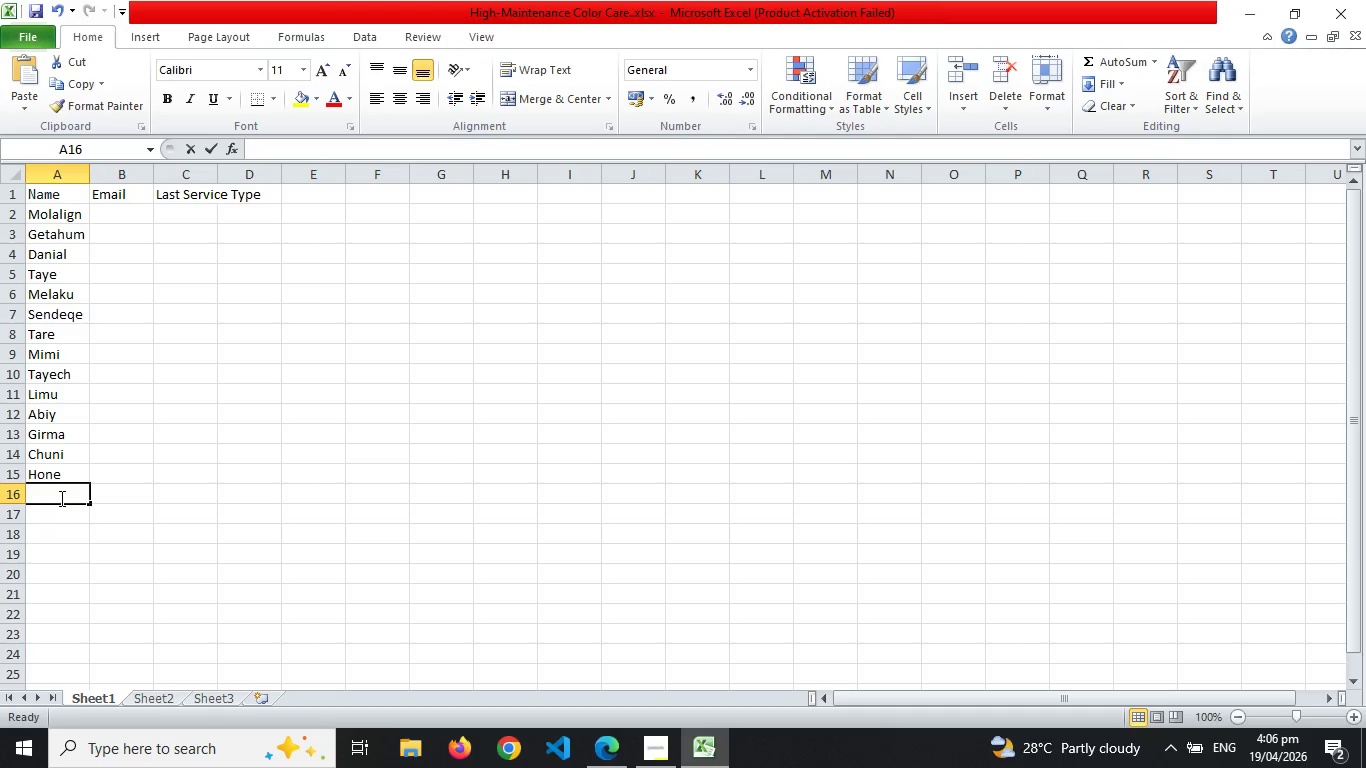 
type(Abiy)
 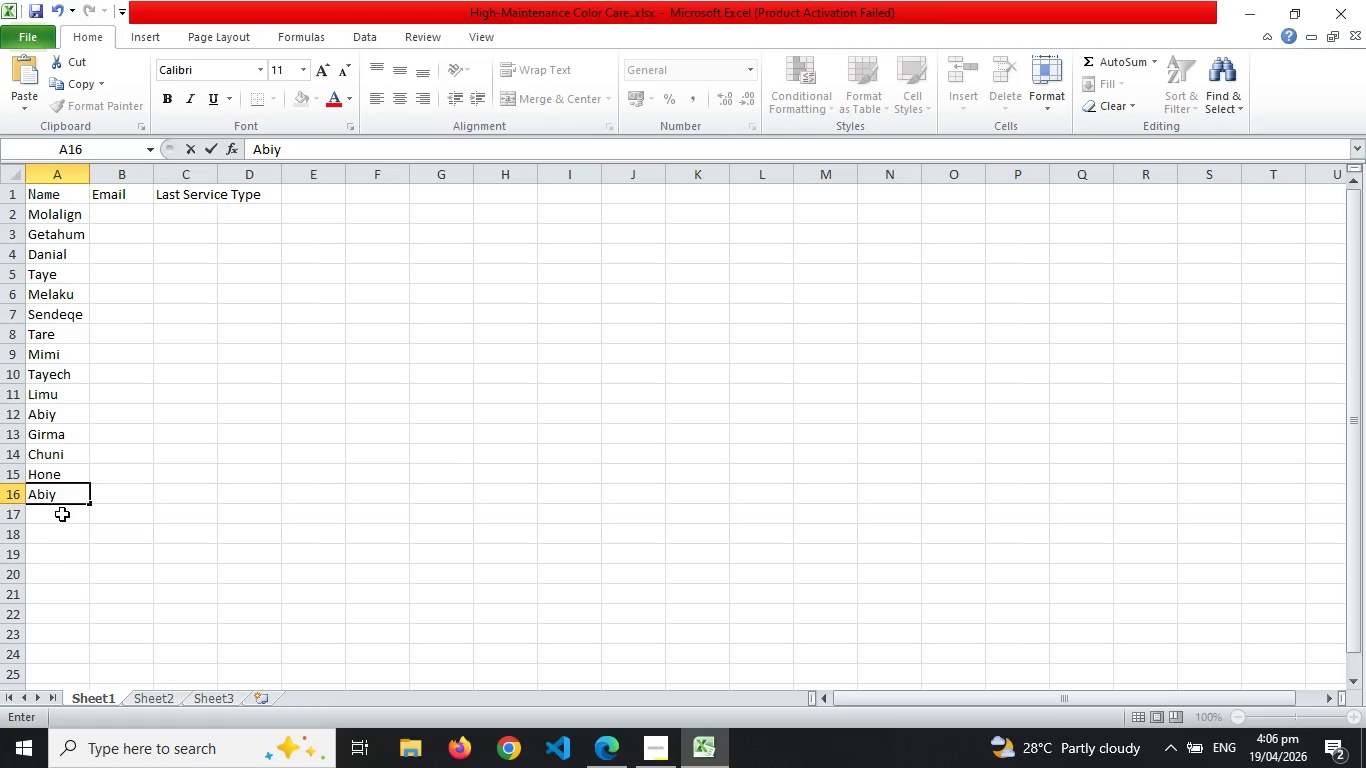 
double_click([62, 514])
 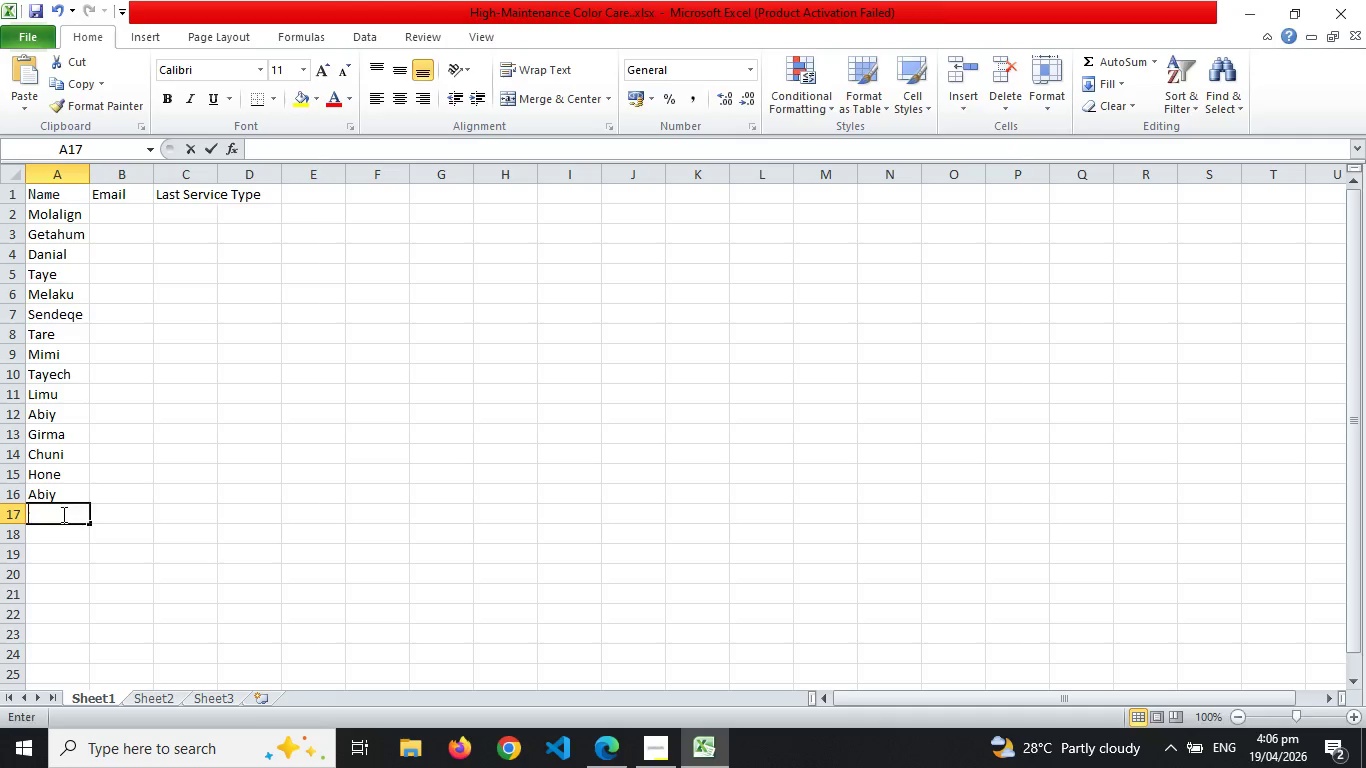 
type(Titi)
 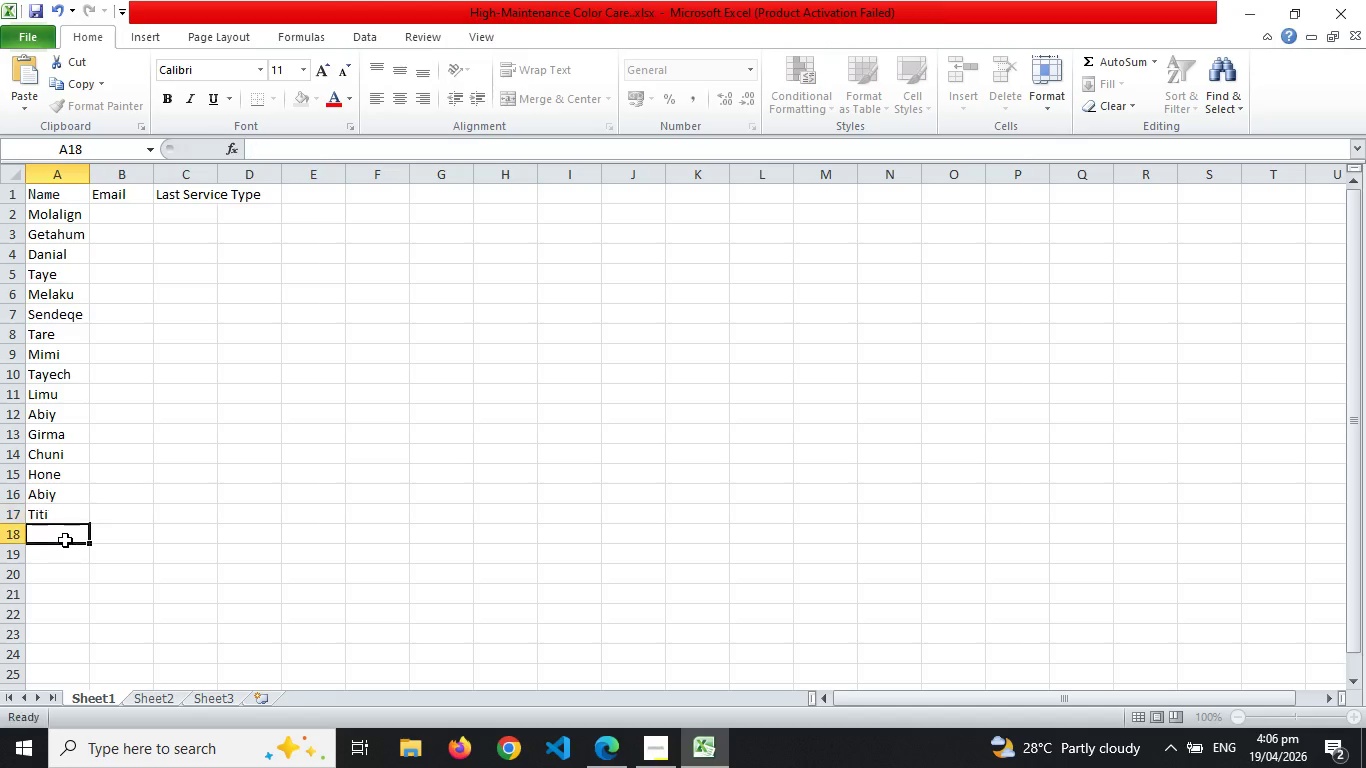 
double_click([65, 540])
 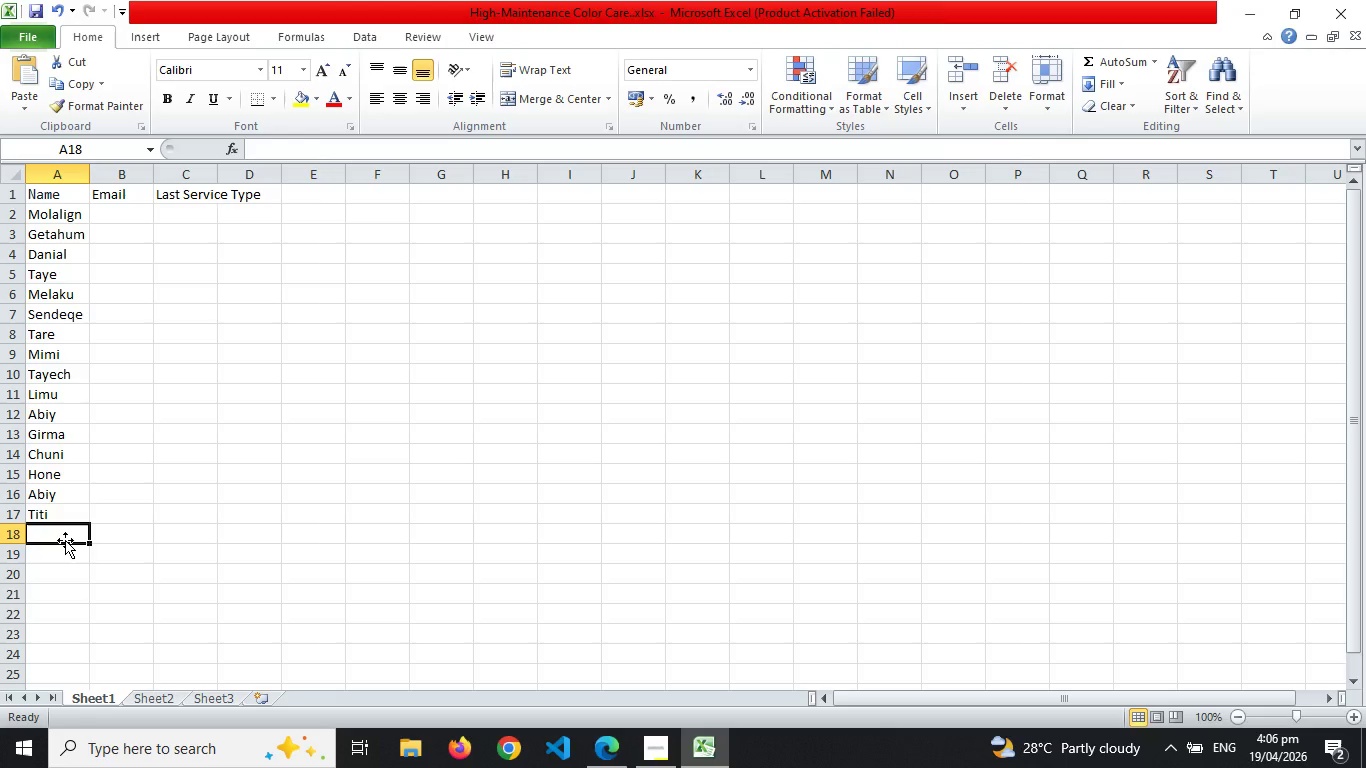 
type(Shulqua)
 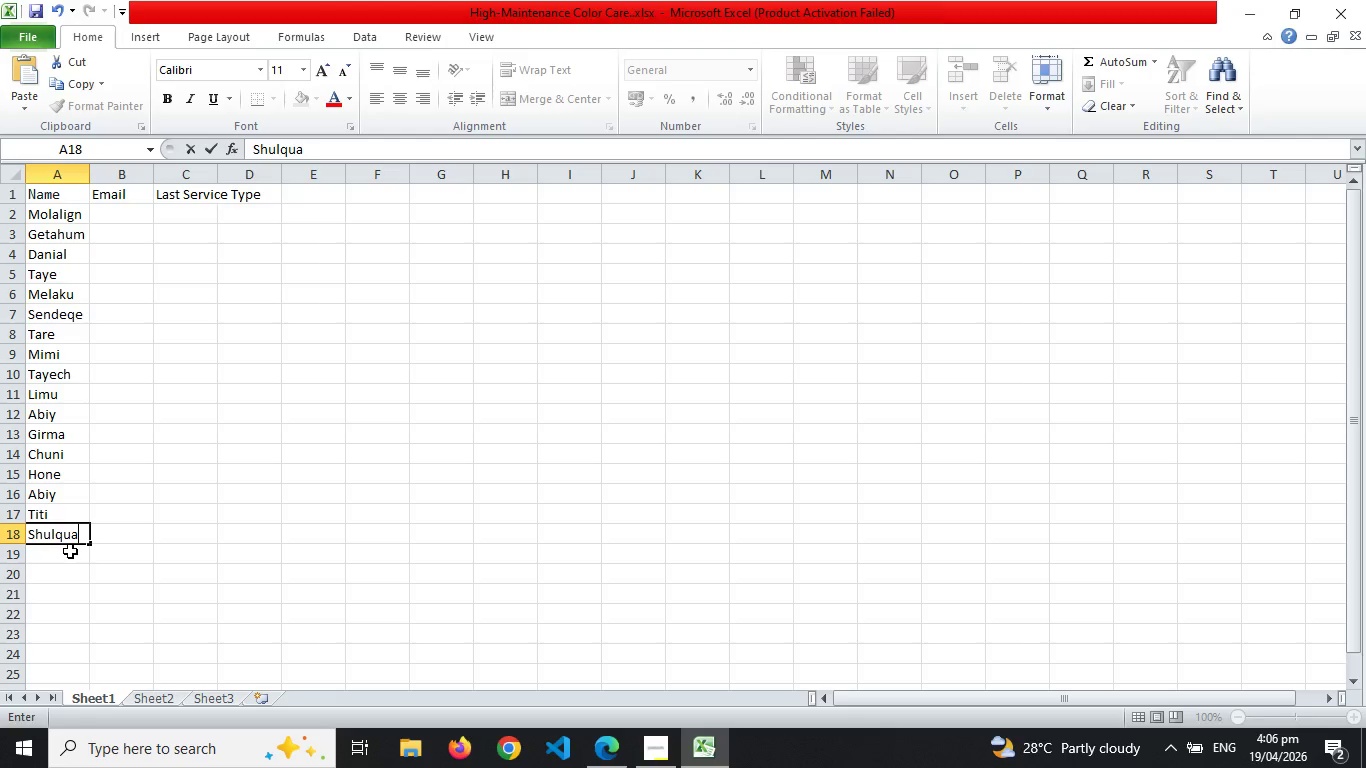 
left_click([70, 551])
 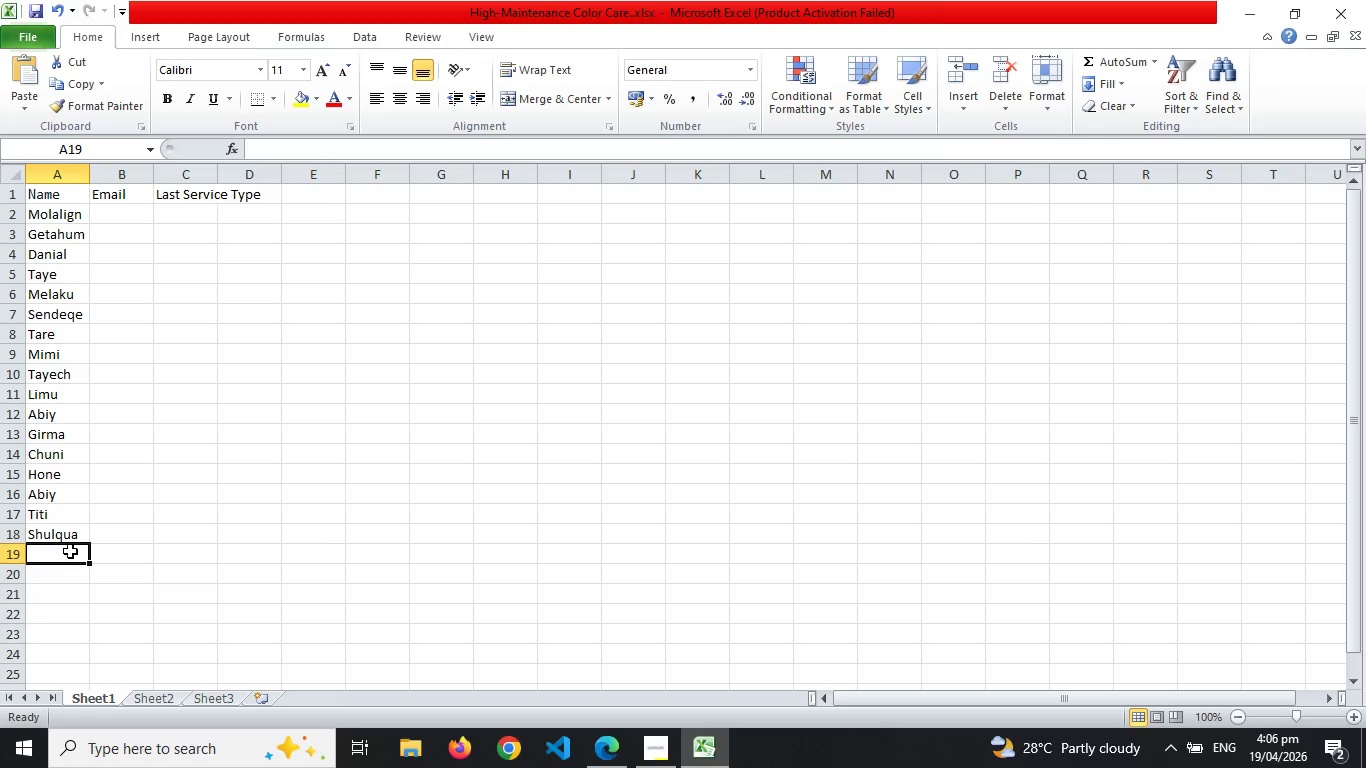 
type(Se)
key(Backspace)
key(Backspace)
type(ami)
 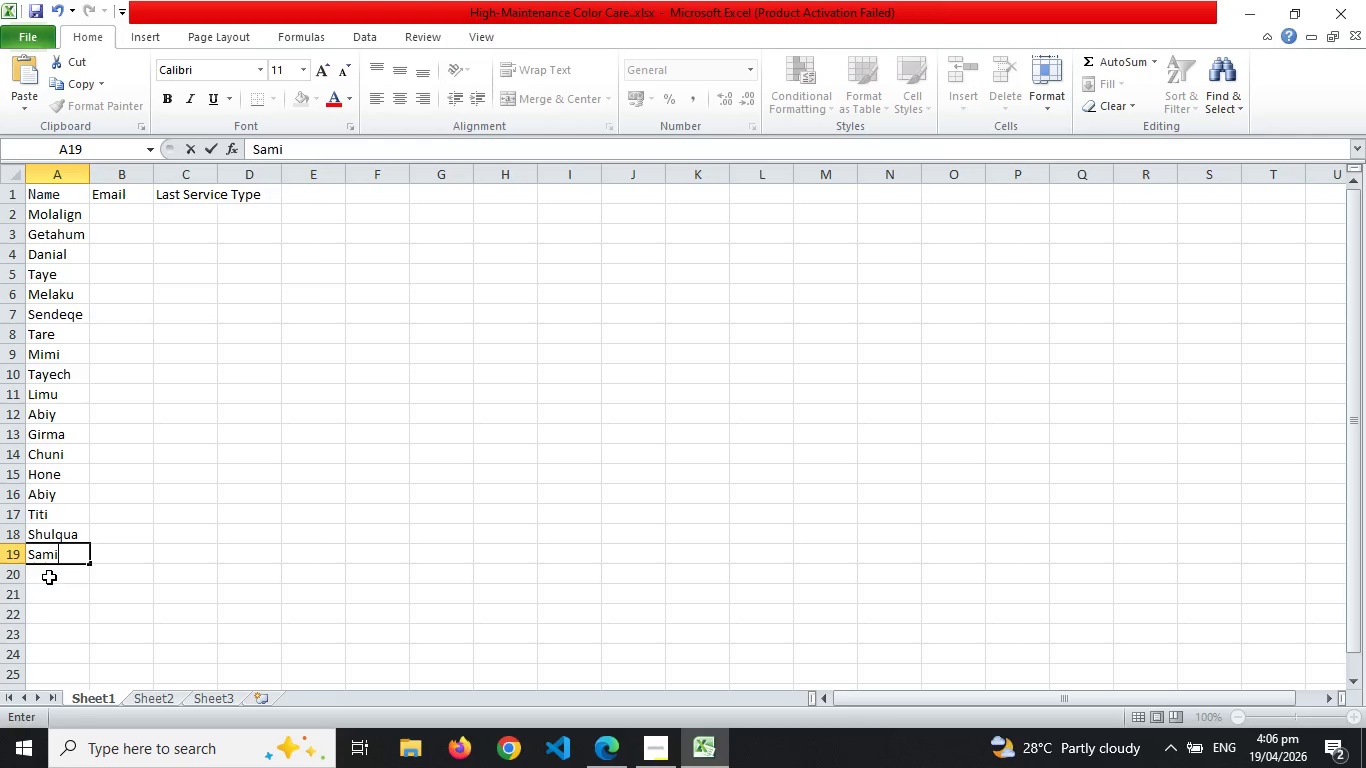 
double_click([49, 577])
 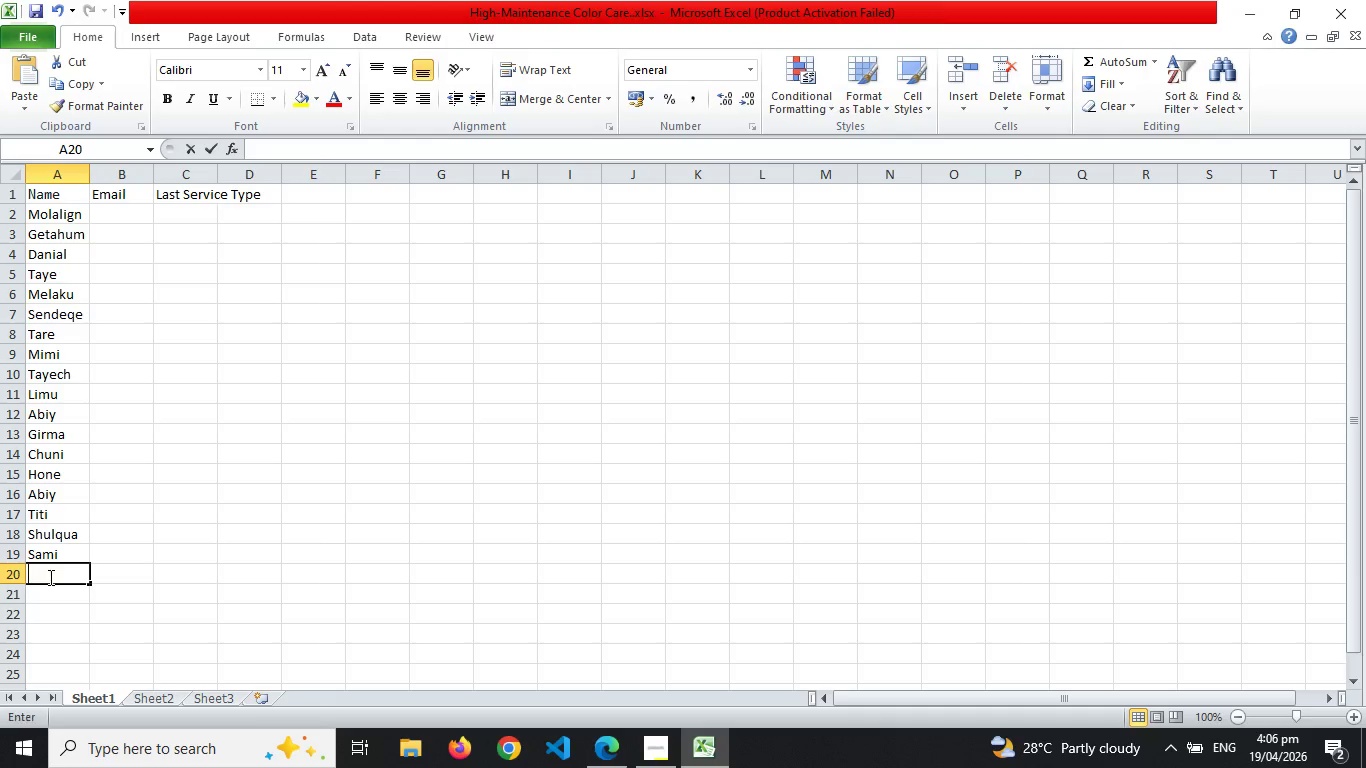 
type(Nati)
 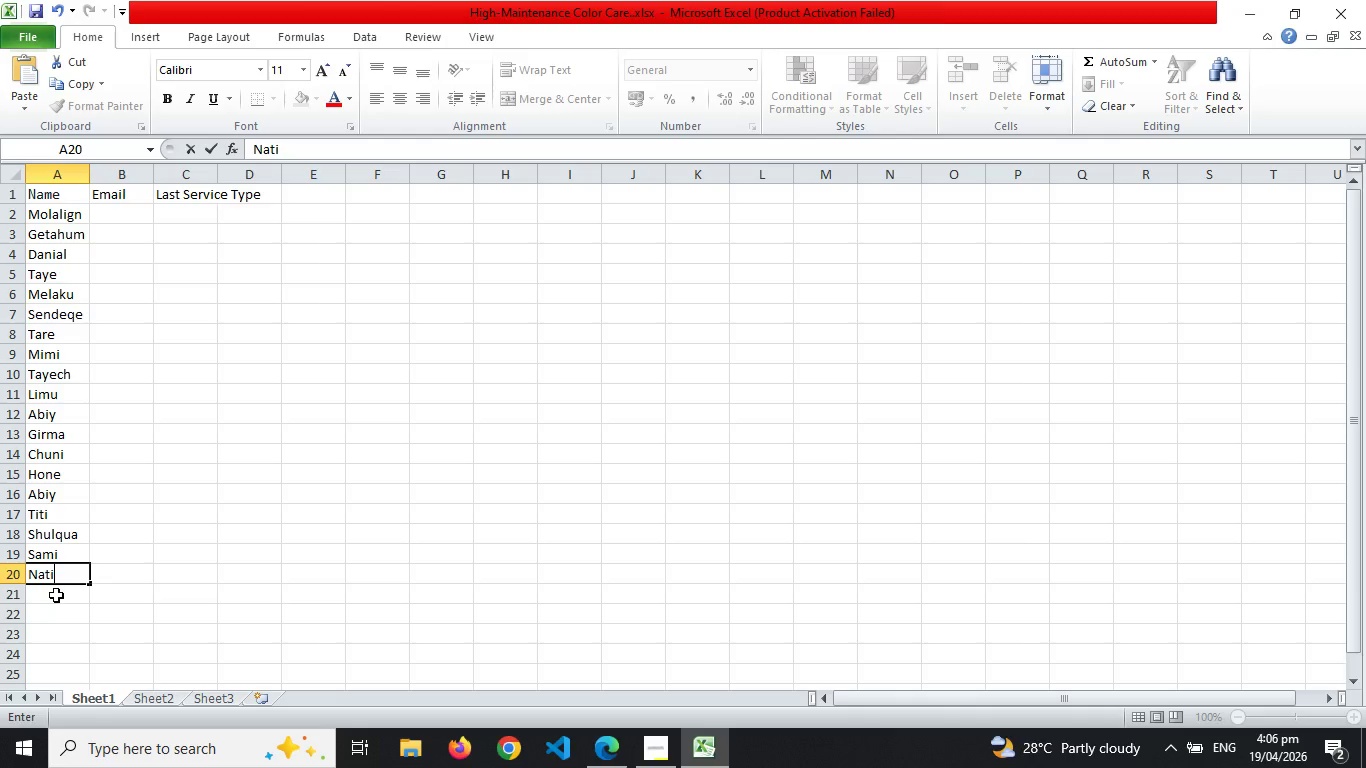 
left_click([56, 595])
 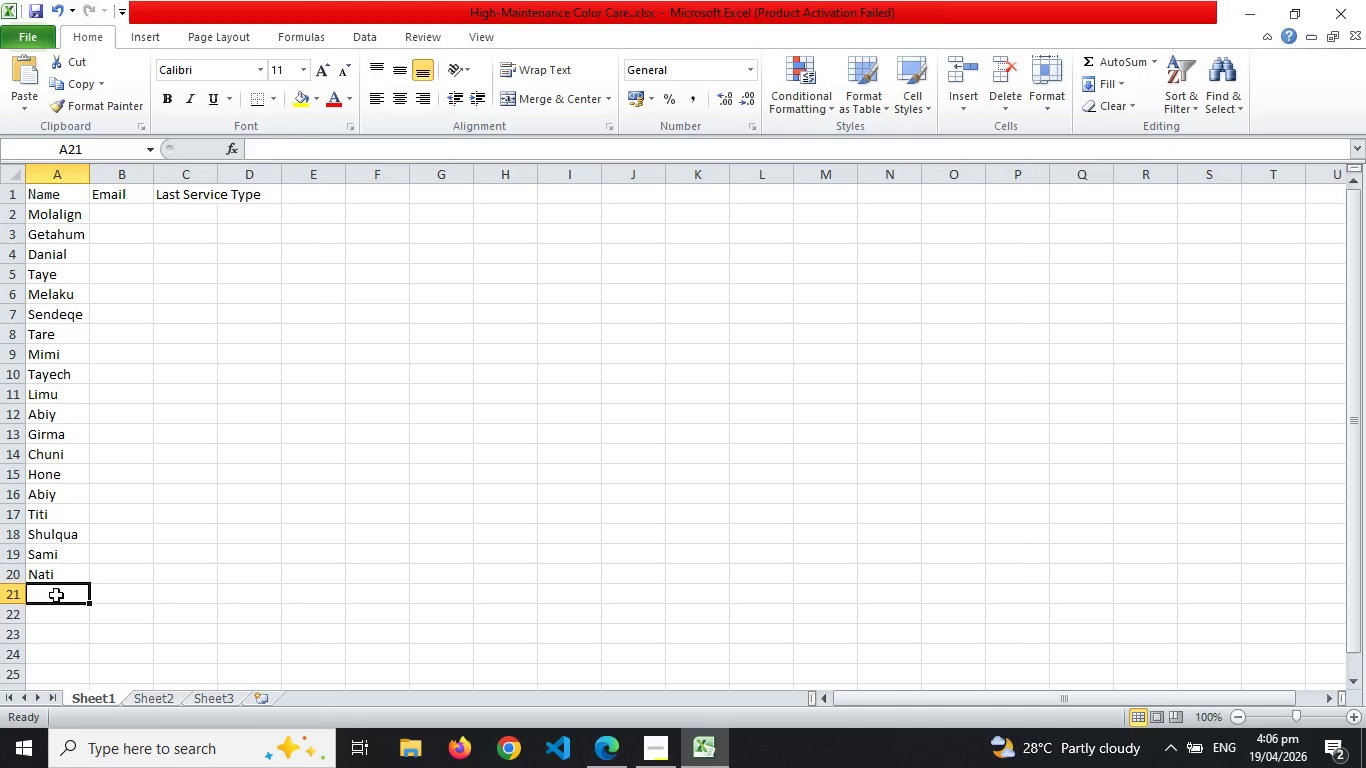 
type(Dibew)
 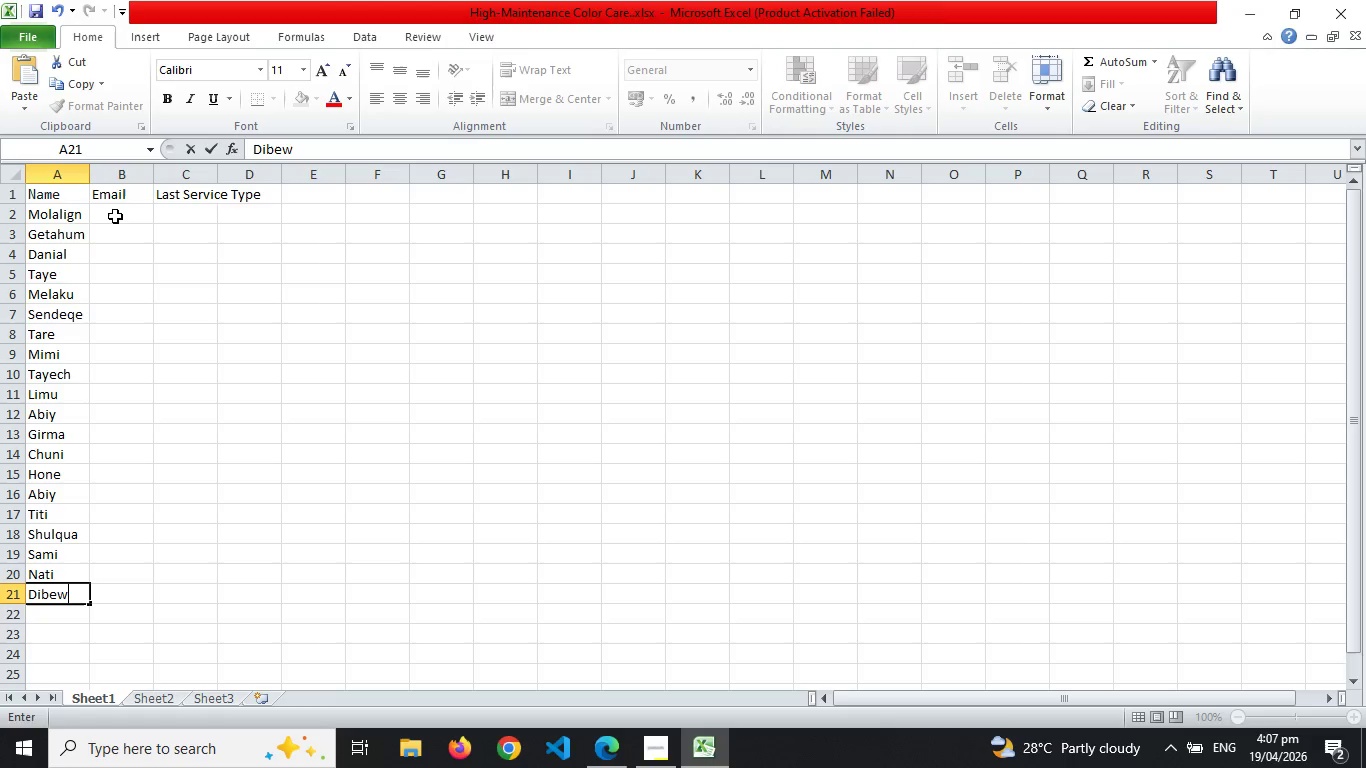 
left_click([117, 215])
 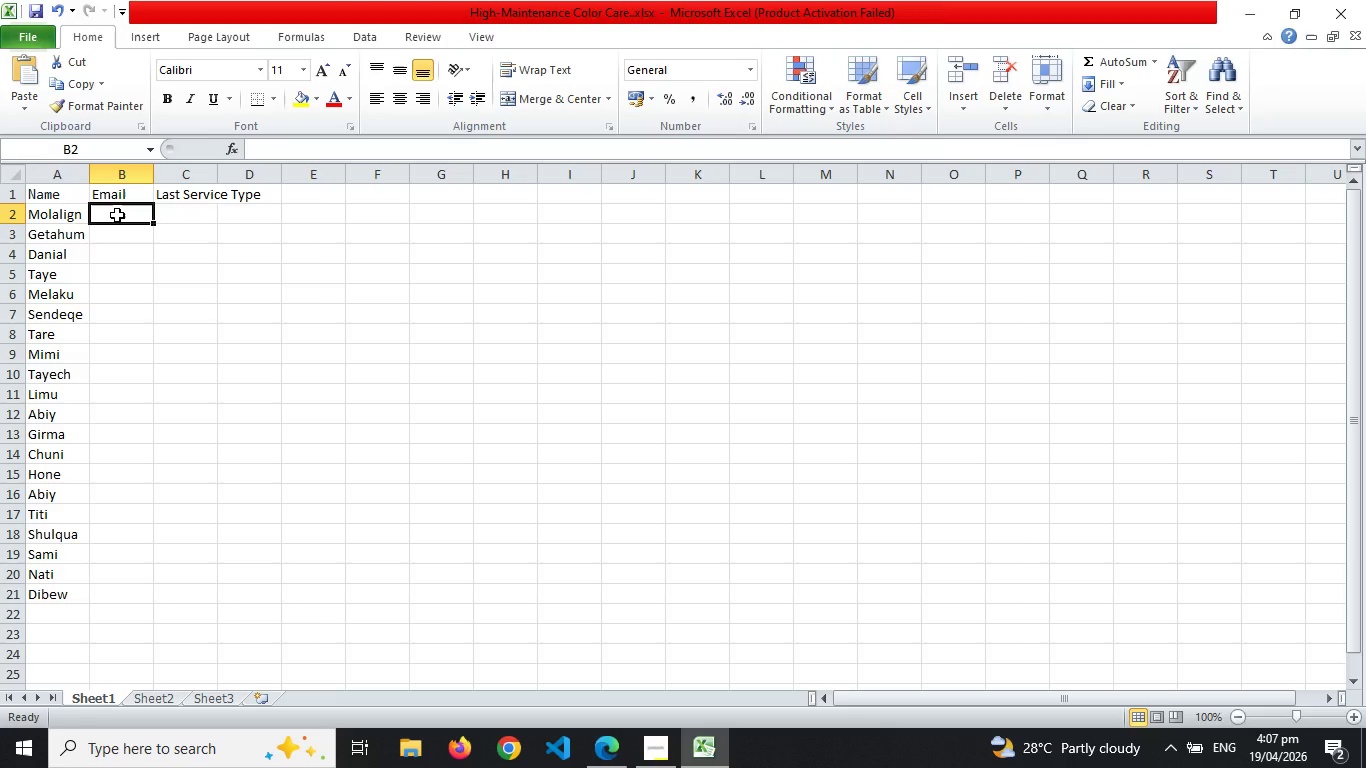 
hold_key(key=ShiftLeft, duration=0.55)
 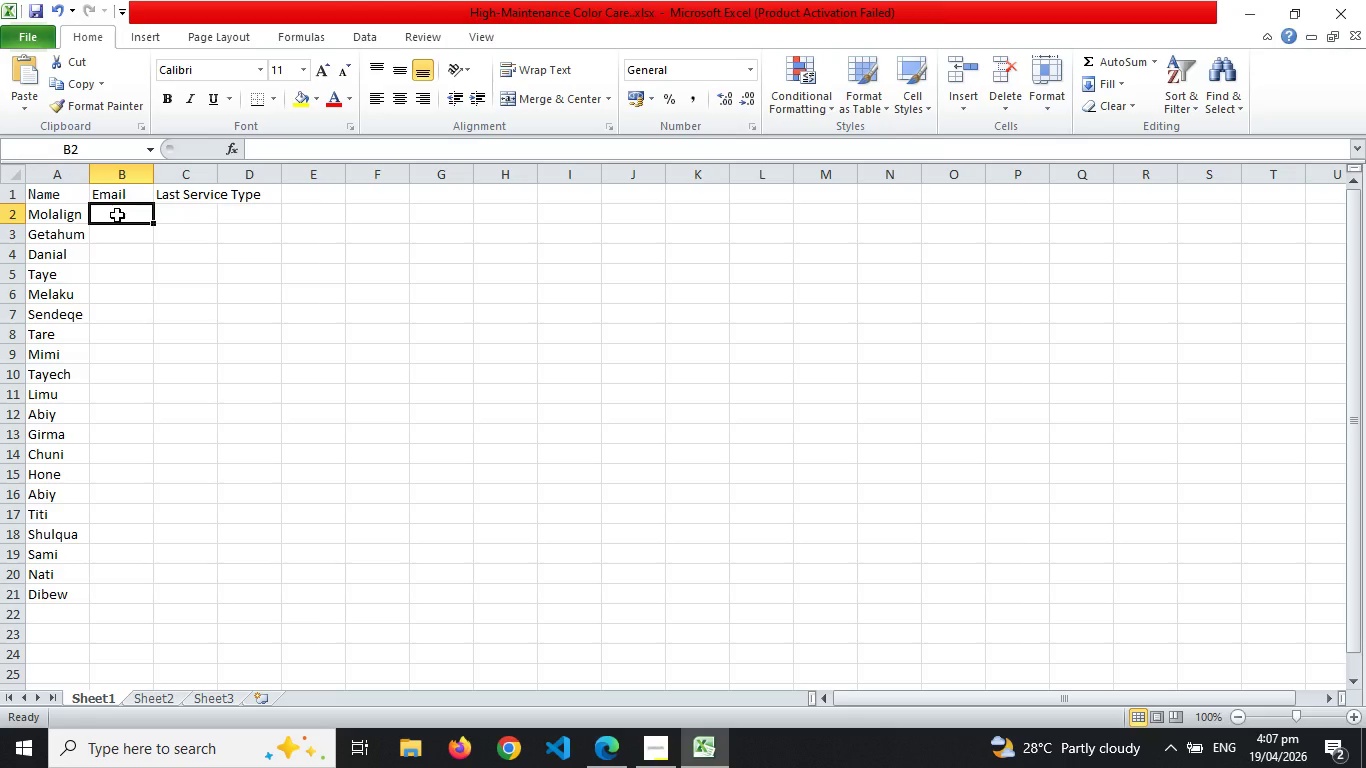 
type(@gmail.com)
 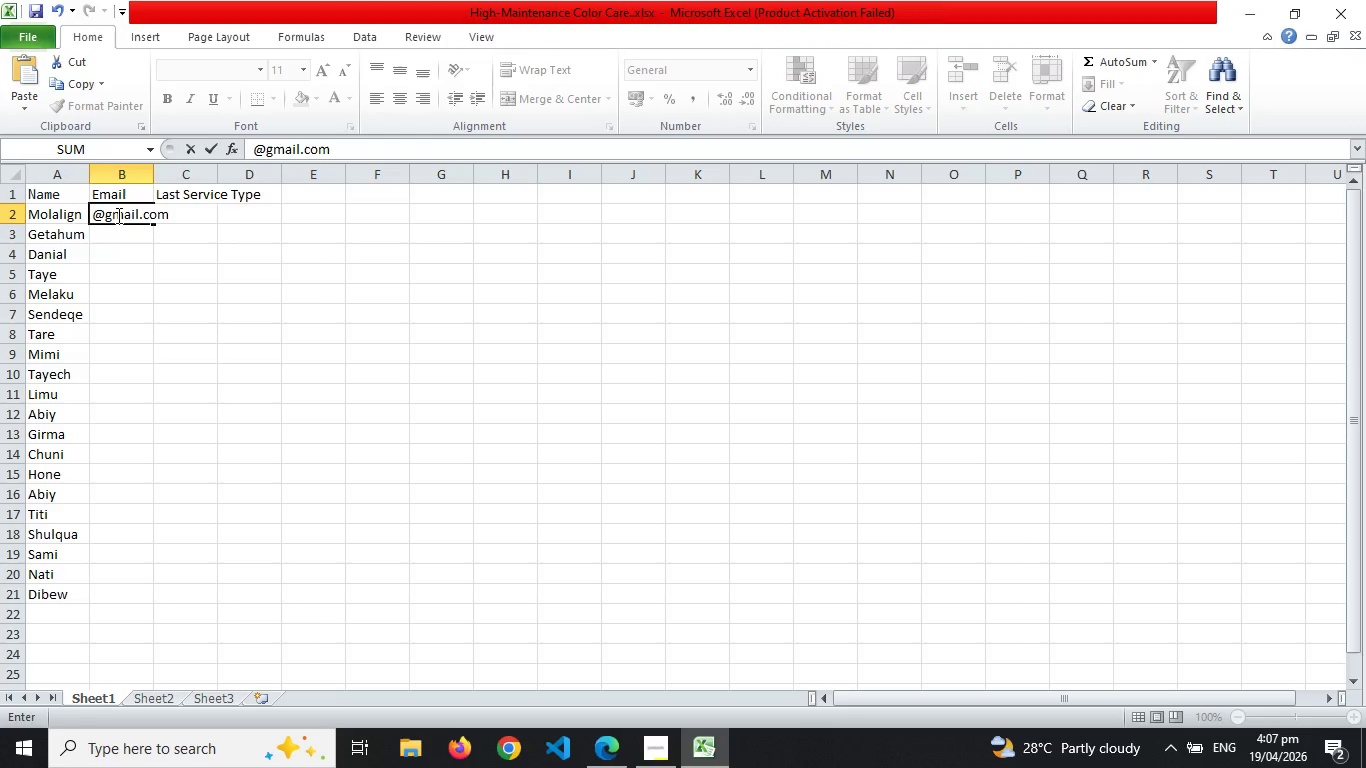 
key(Control+A)
 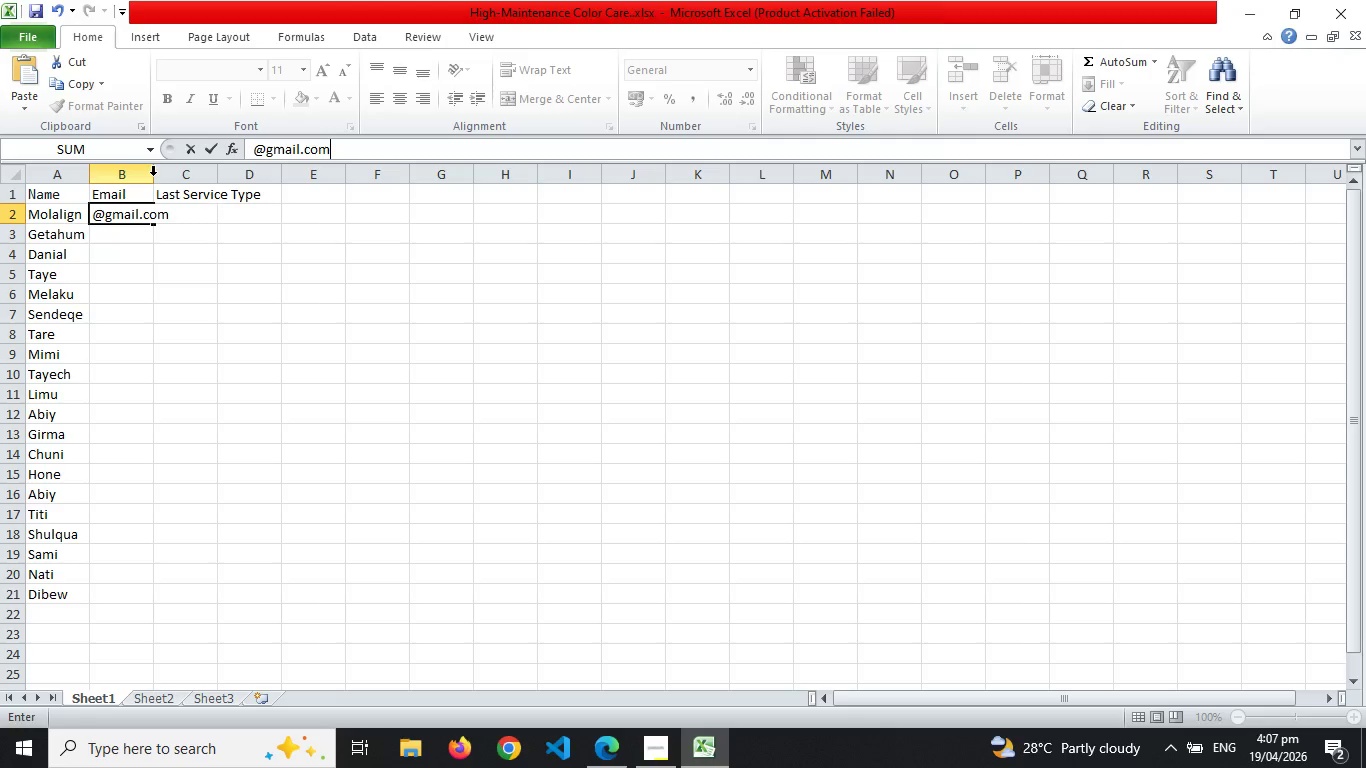 
key(Enter)
 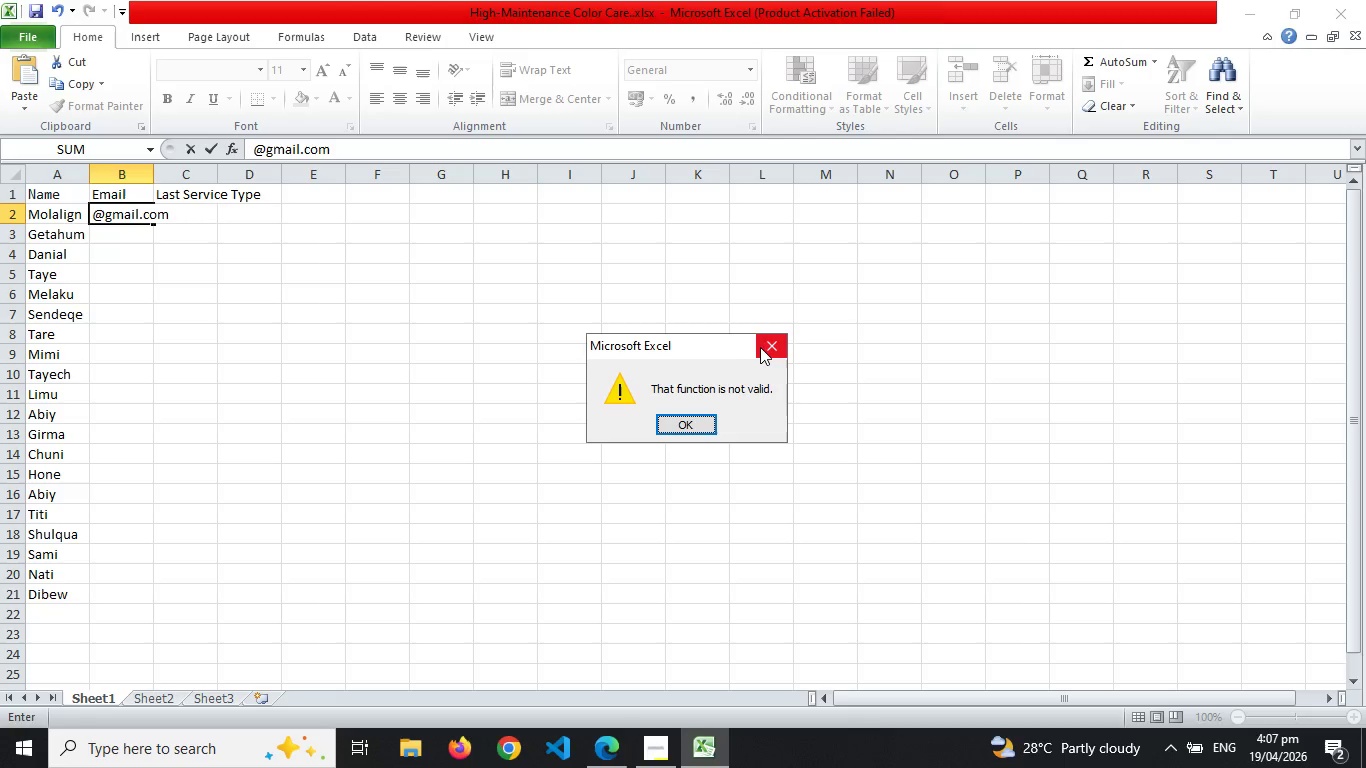 
left_click([770, 346])
 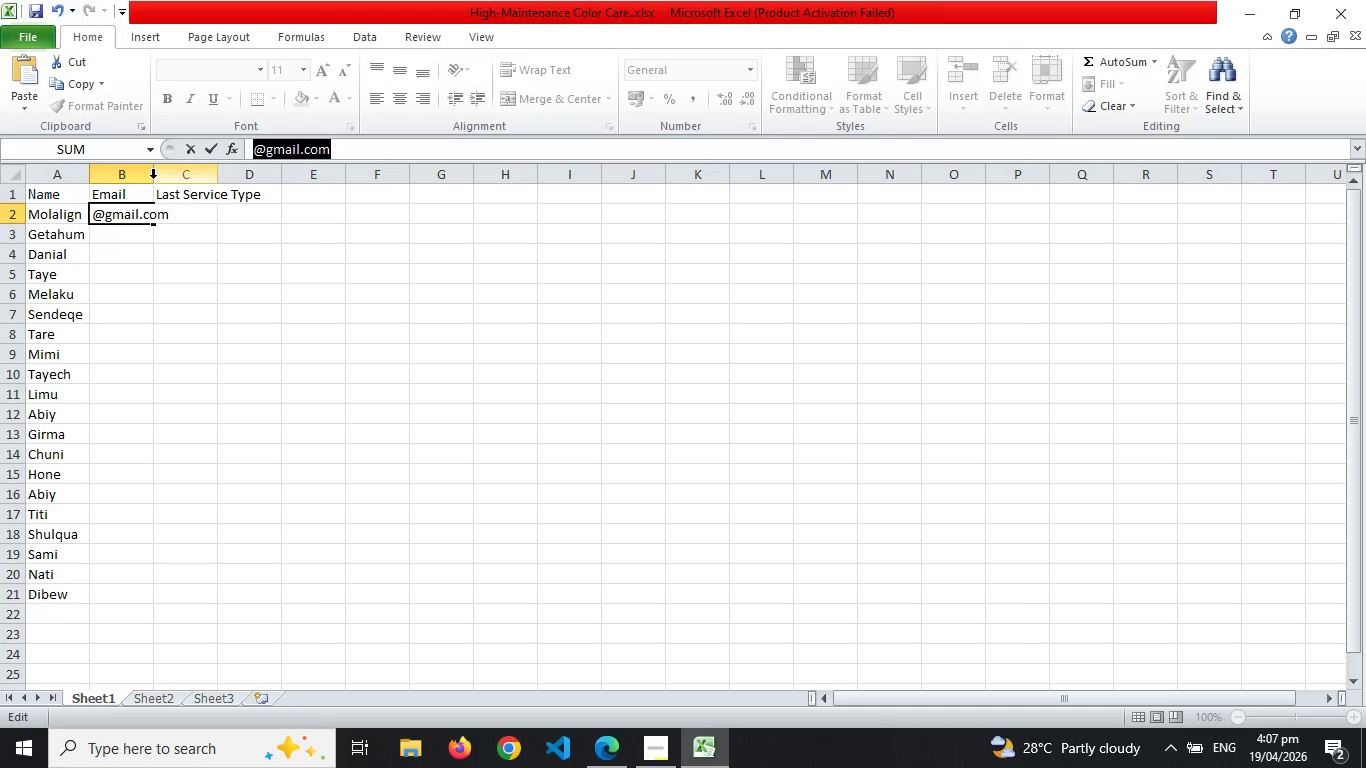 
left_click_drag(start_coordinate=[153, 179], to_coordinate=[400, 189])
 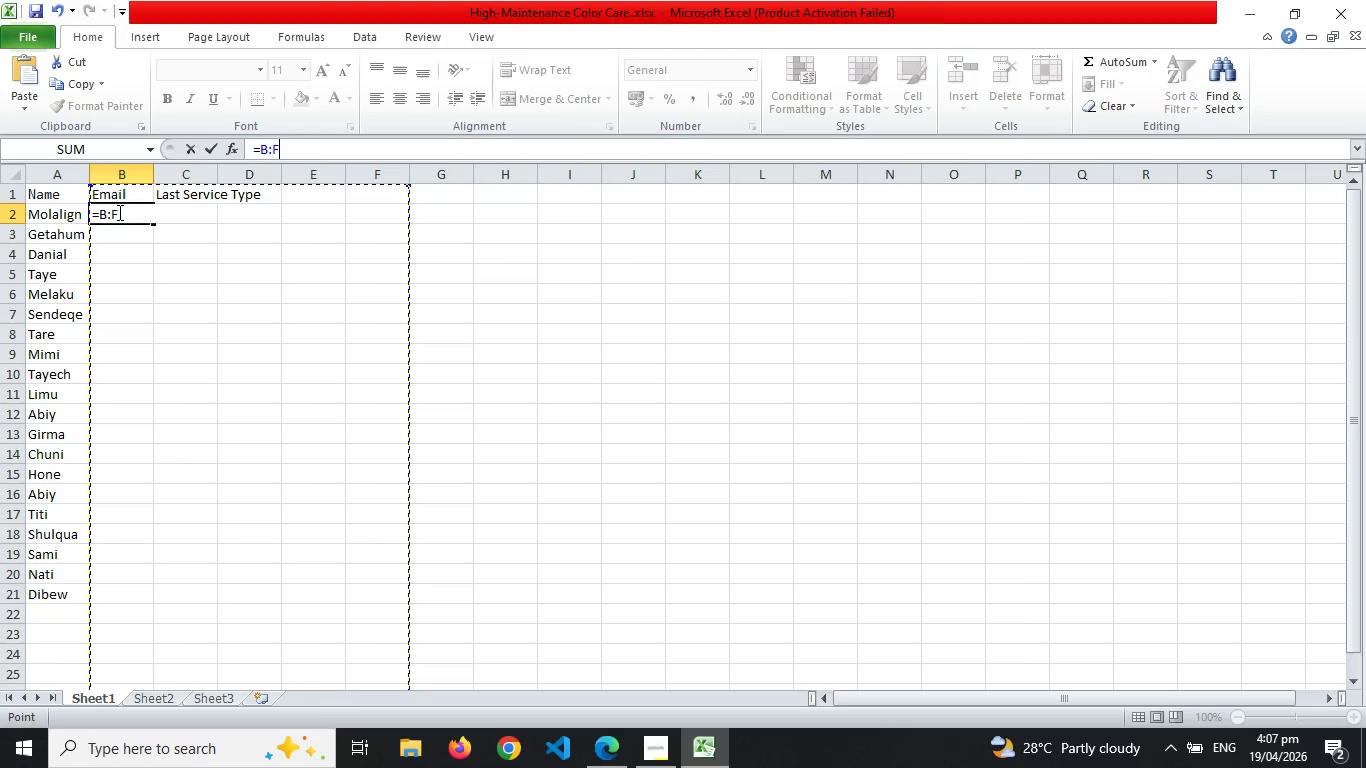 
left_click([120, 212])
 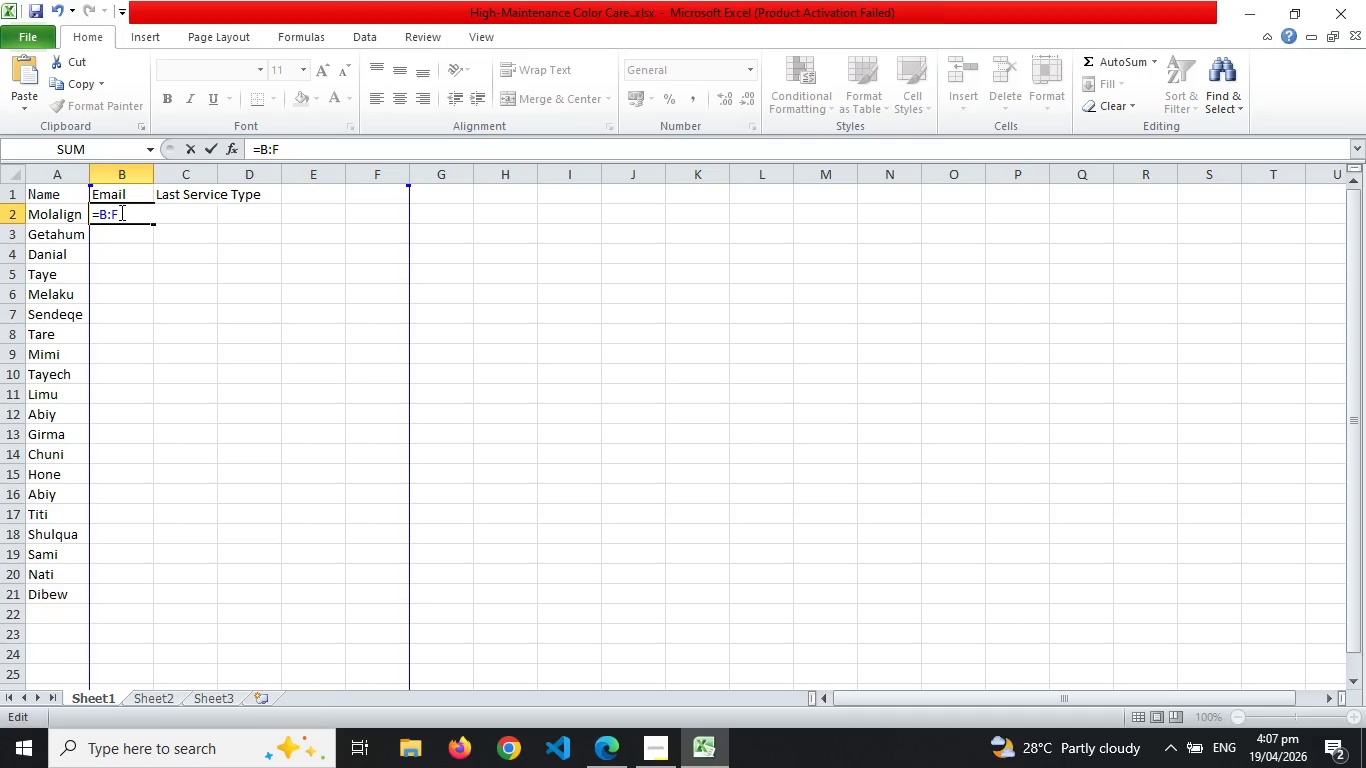 
key(Equal)
 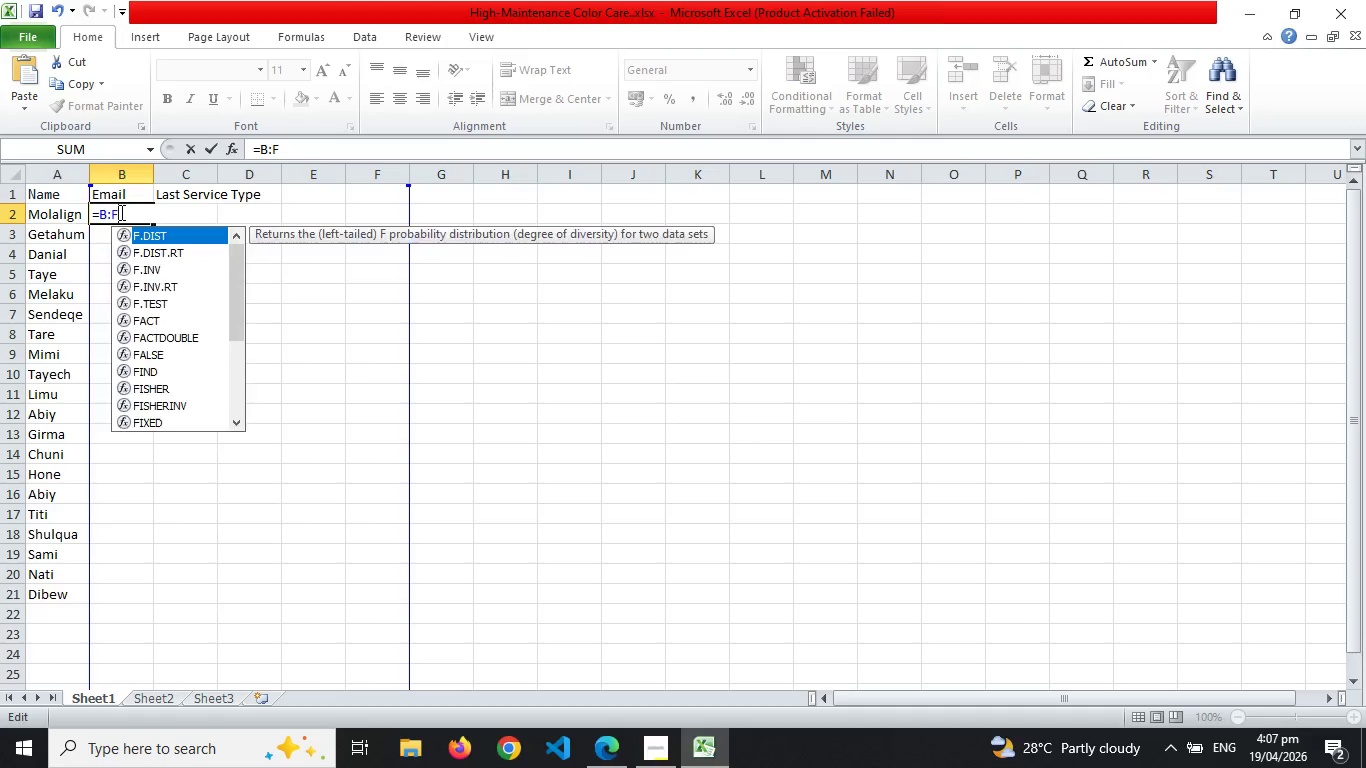 
key(Backspace)
 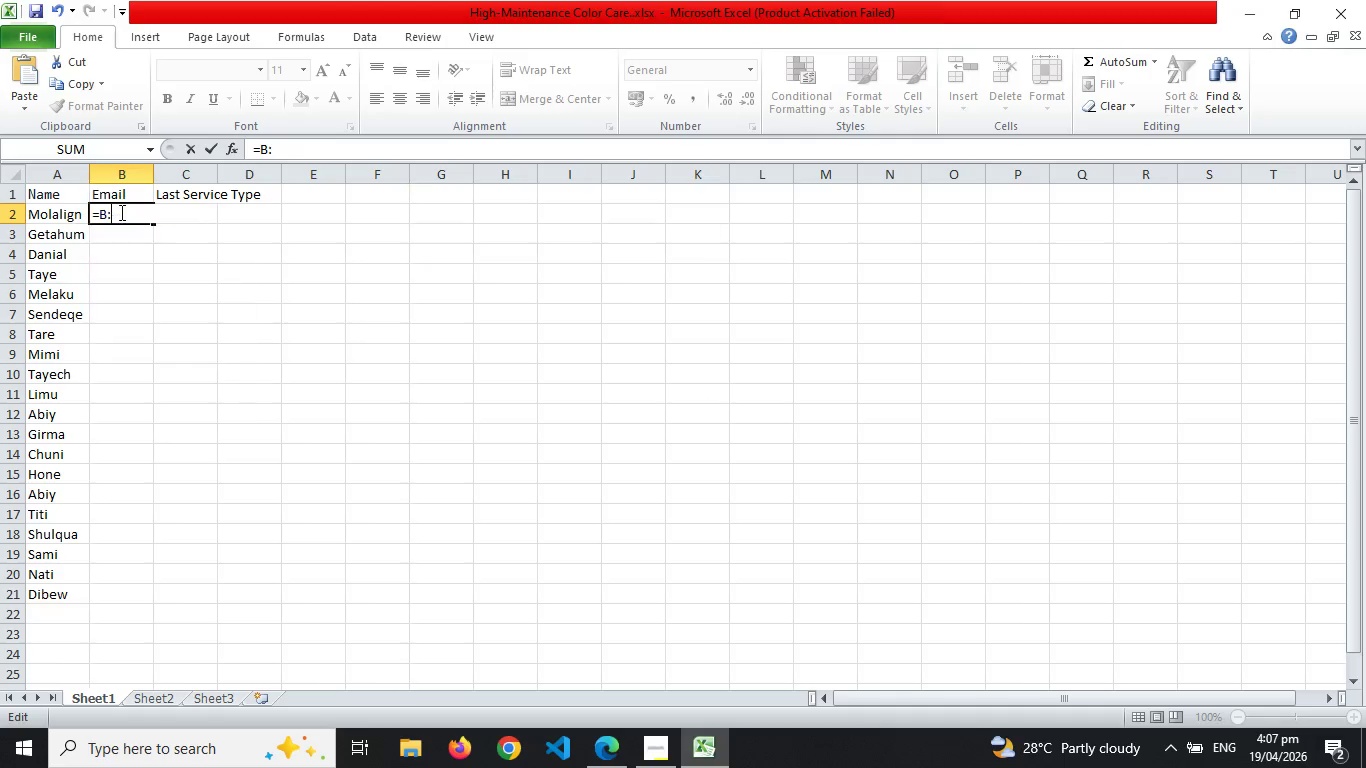 
key(Backspace)
 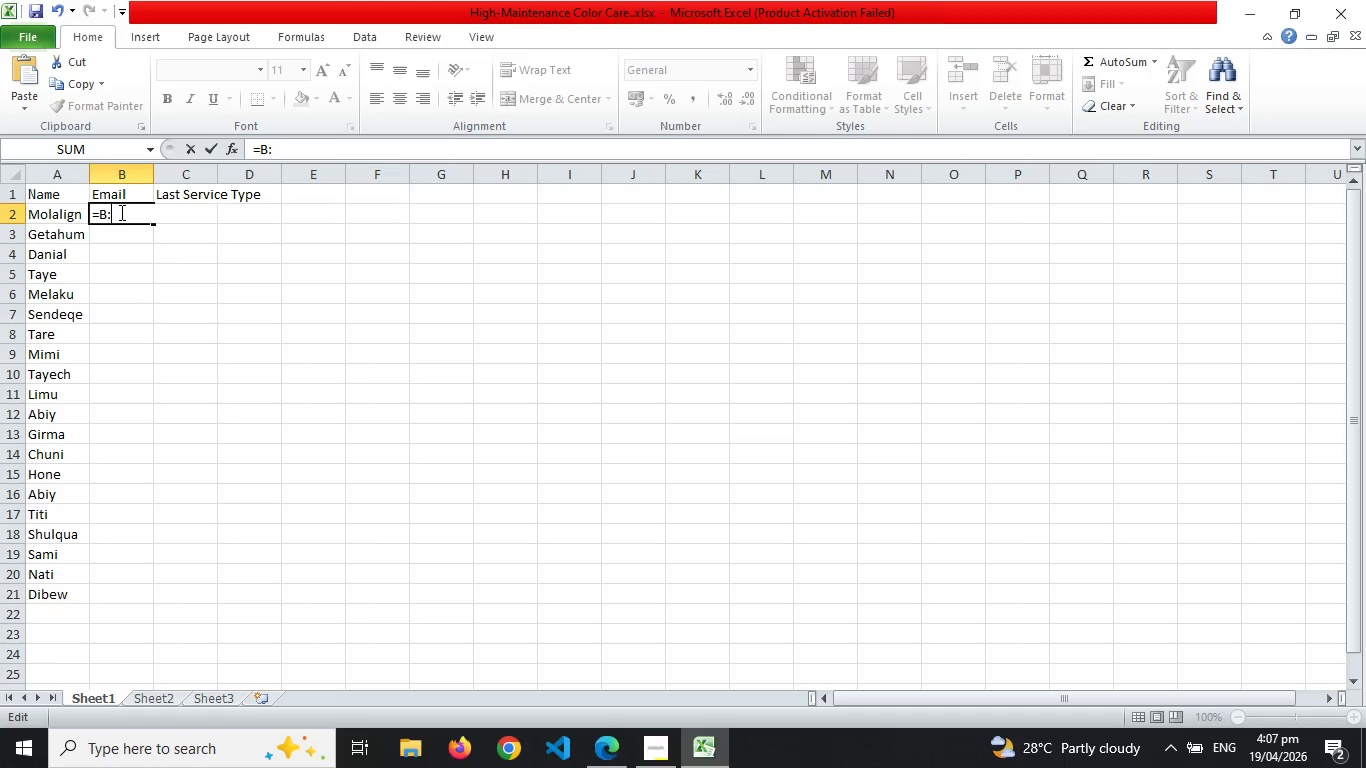 
key(Backspace)
 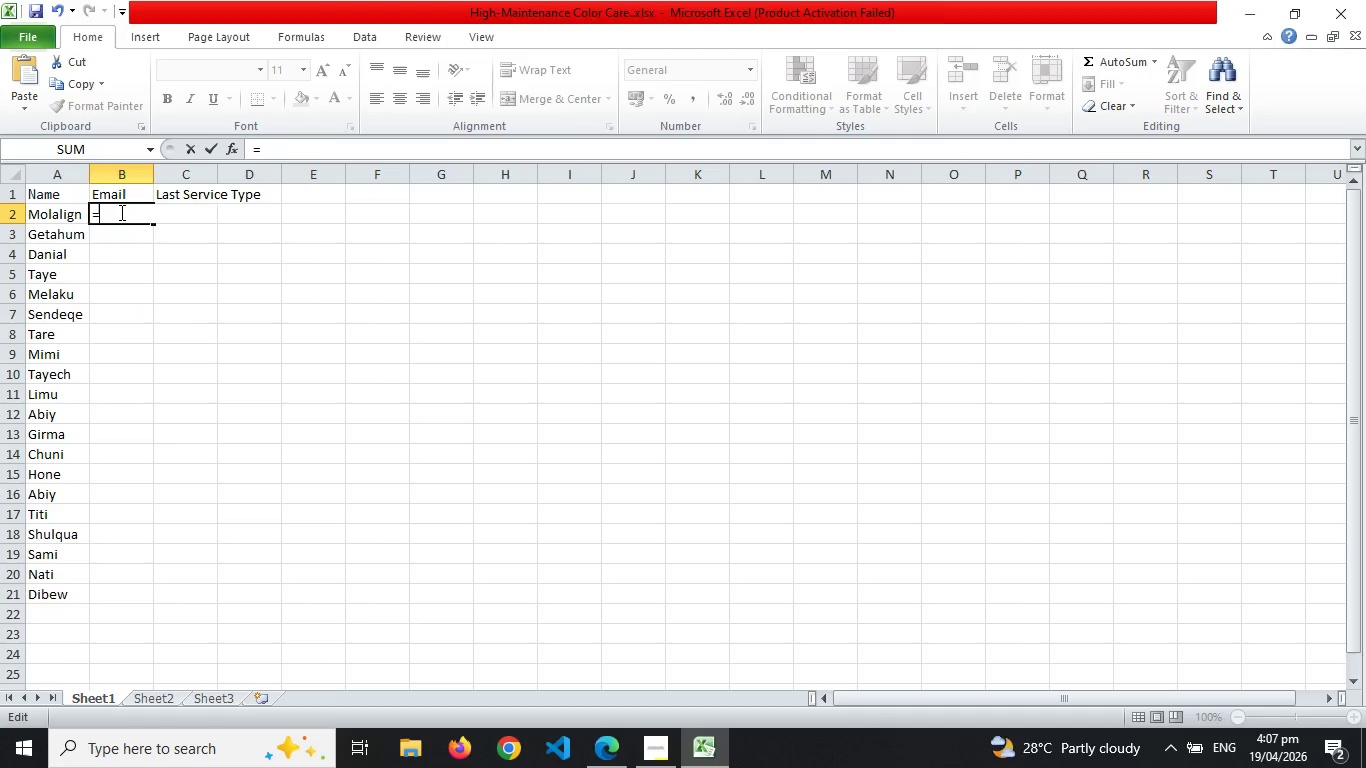 
key(Backspace)
 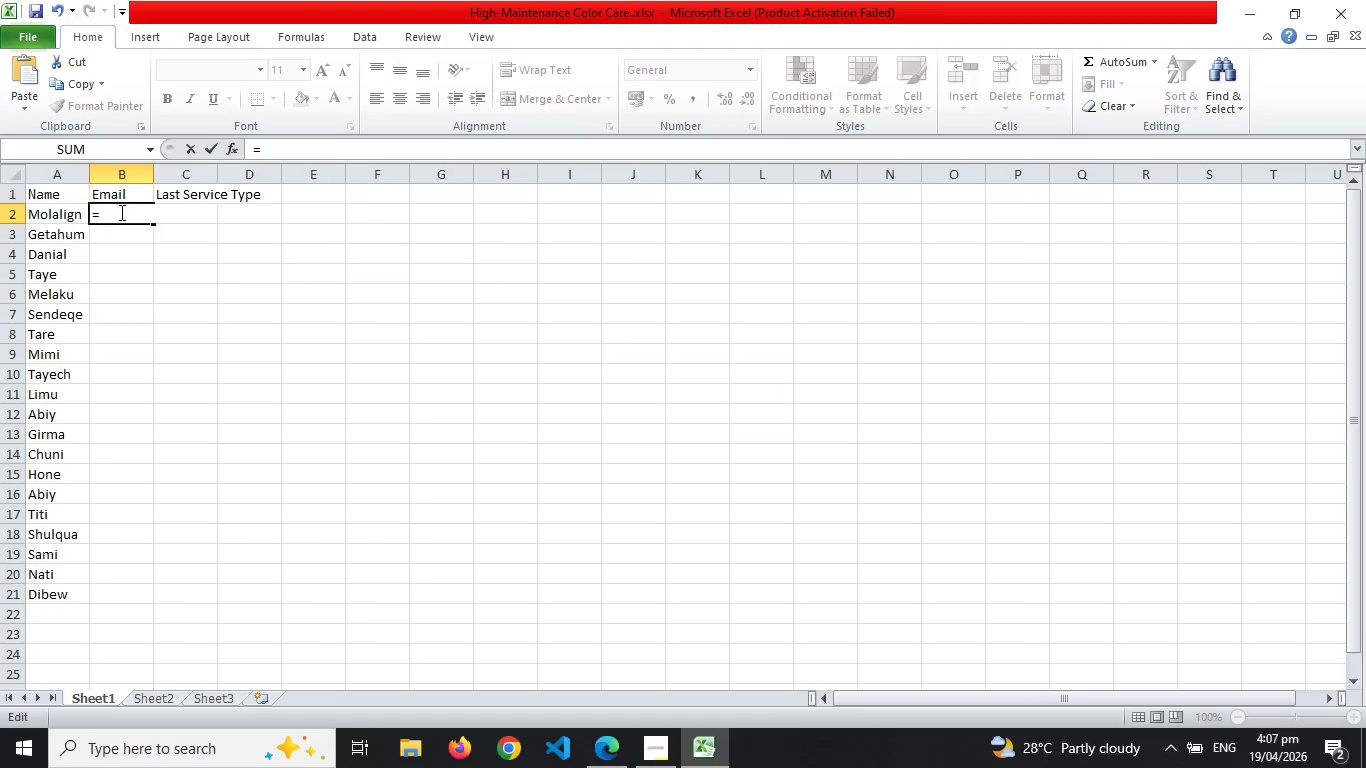 
key(Backspace)
 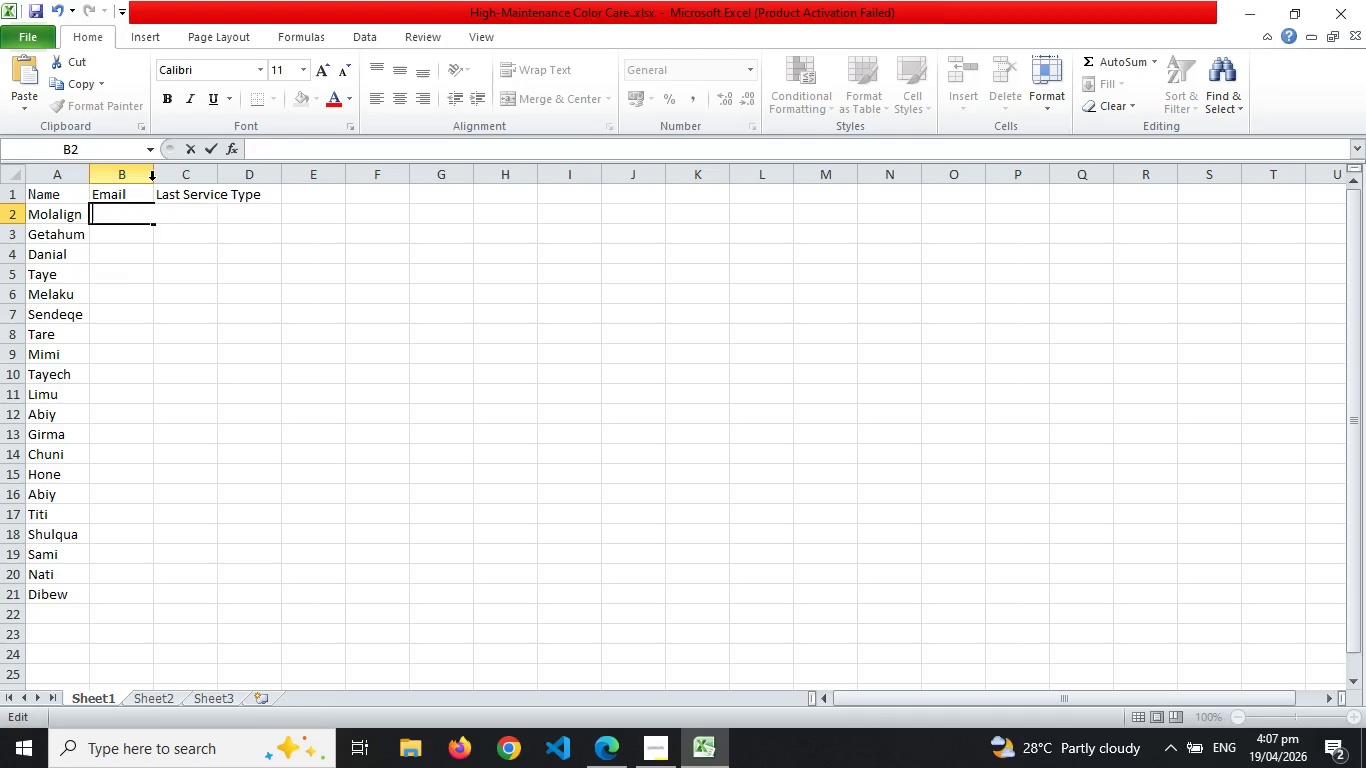 
left_click([152, 181])
 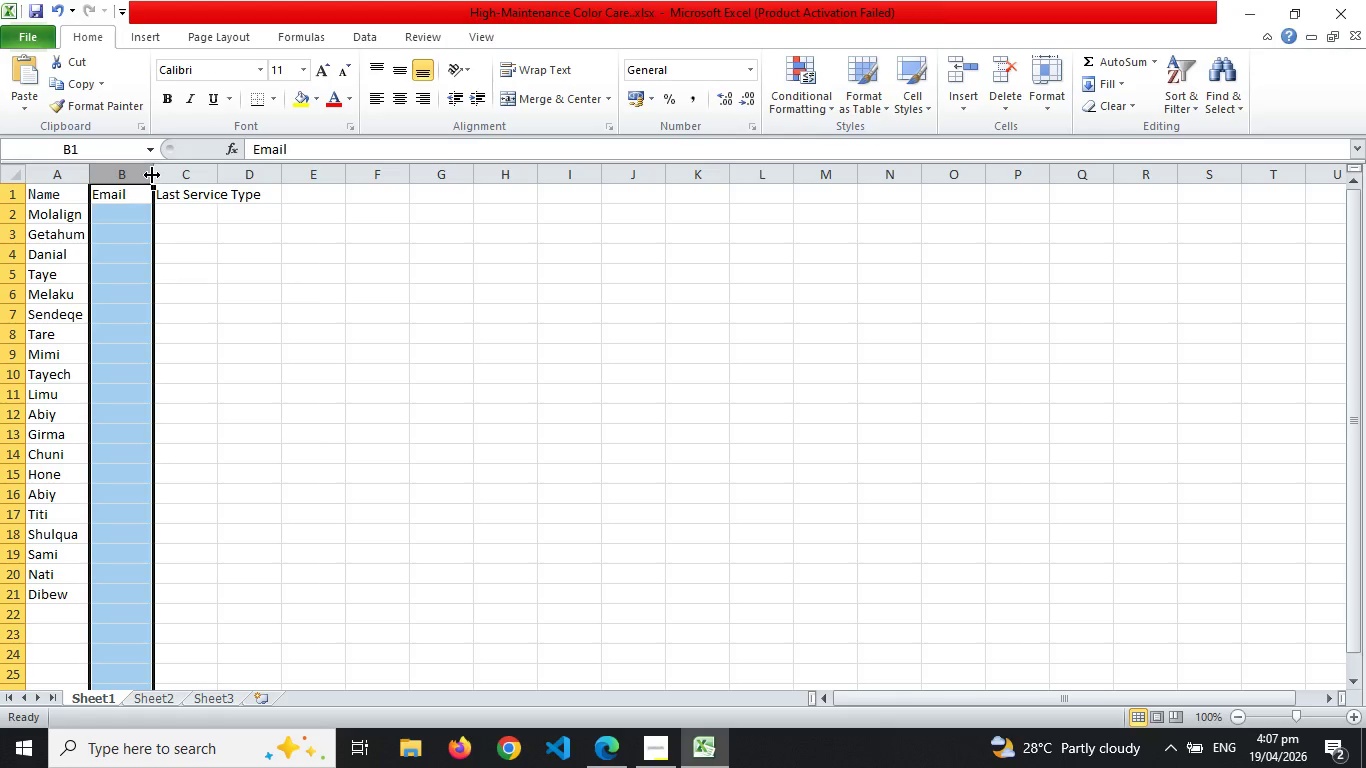 
left_click_drag(start_coordinate=[152, 175], to_coordinate=[366, 177])
 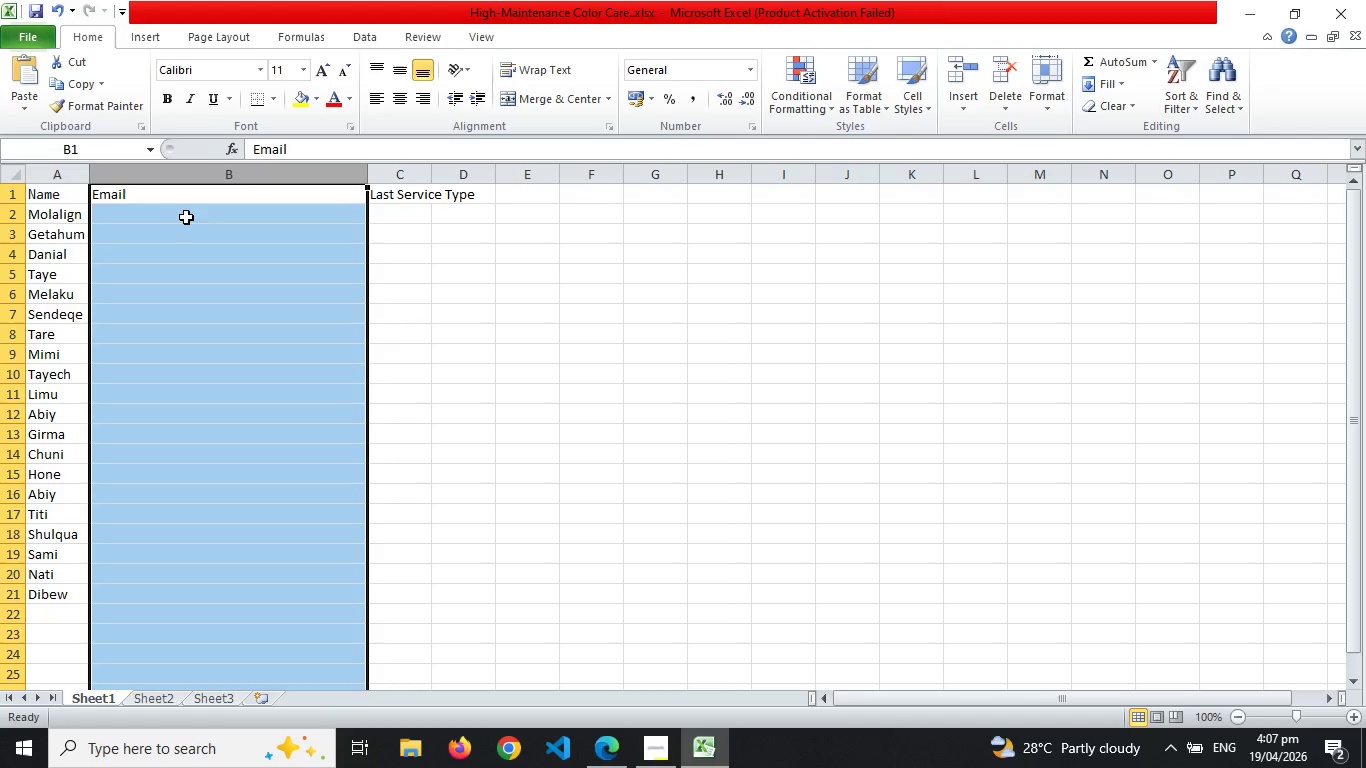 
double_click([181, 217])
 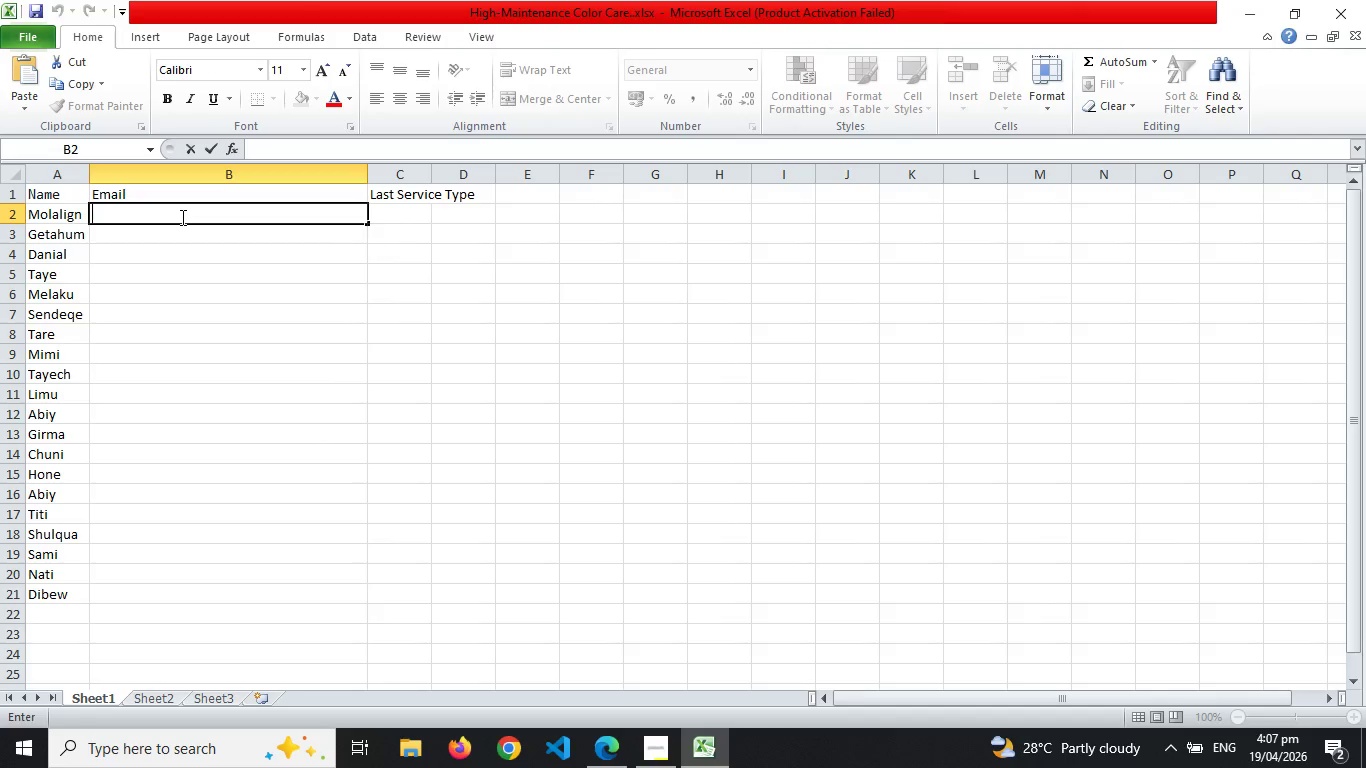 
hold_key(key=ShiftLeft, duration=0.75)
 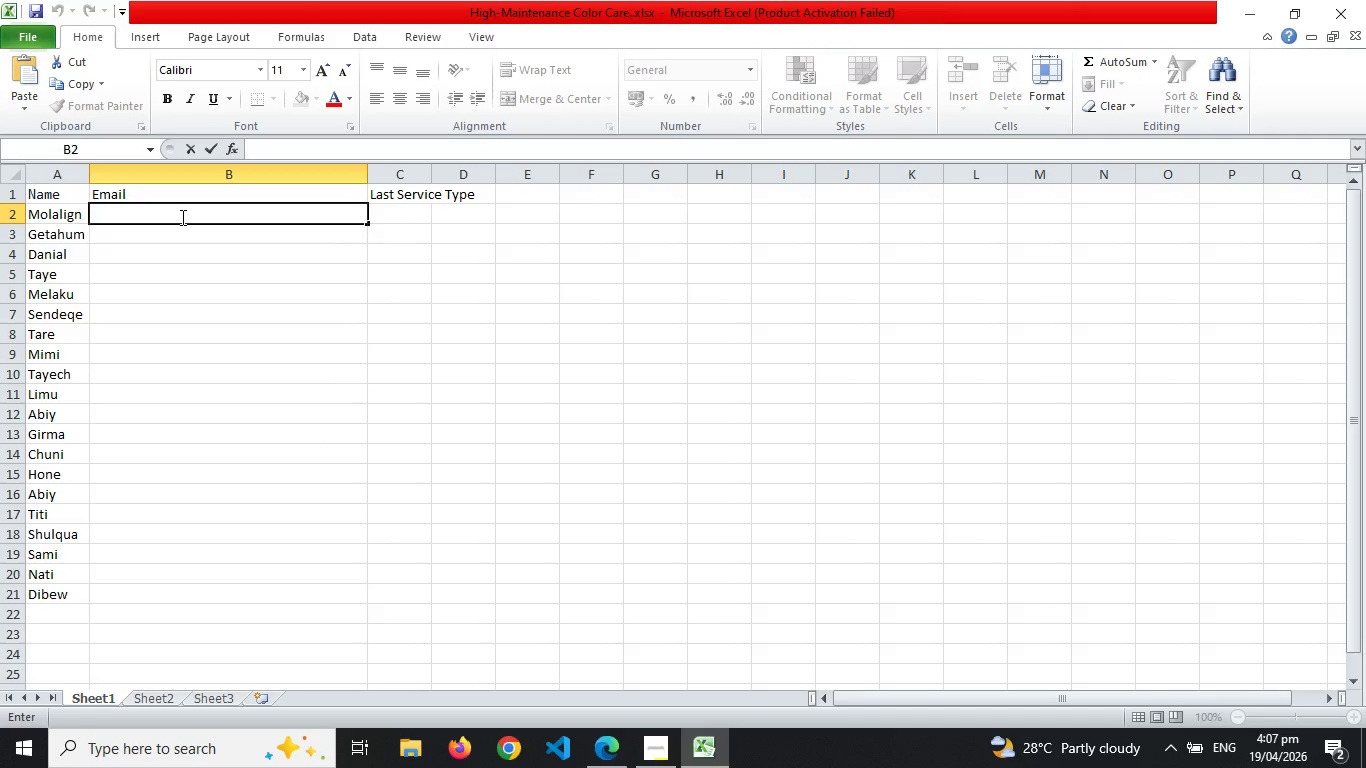 
type(@gmail.com)
 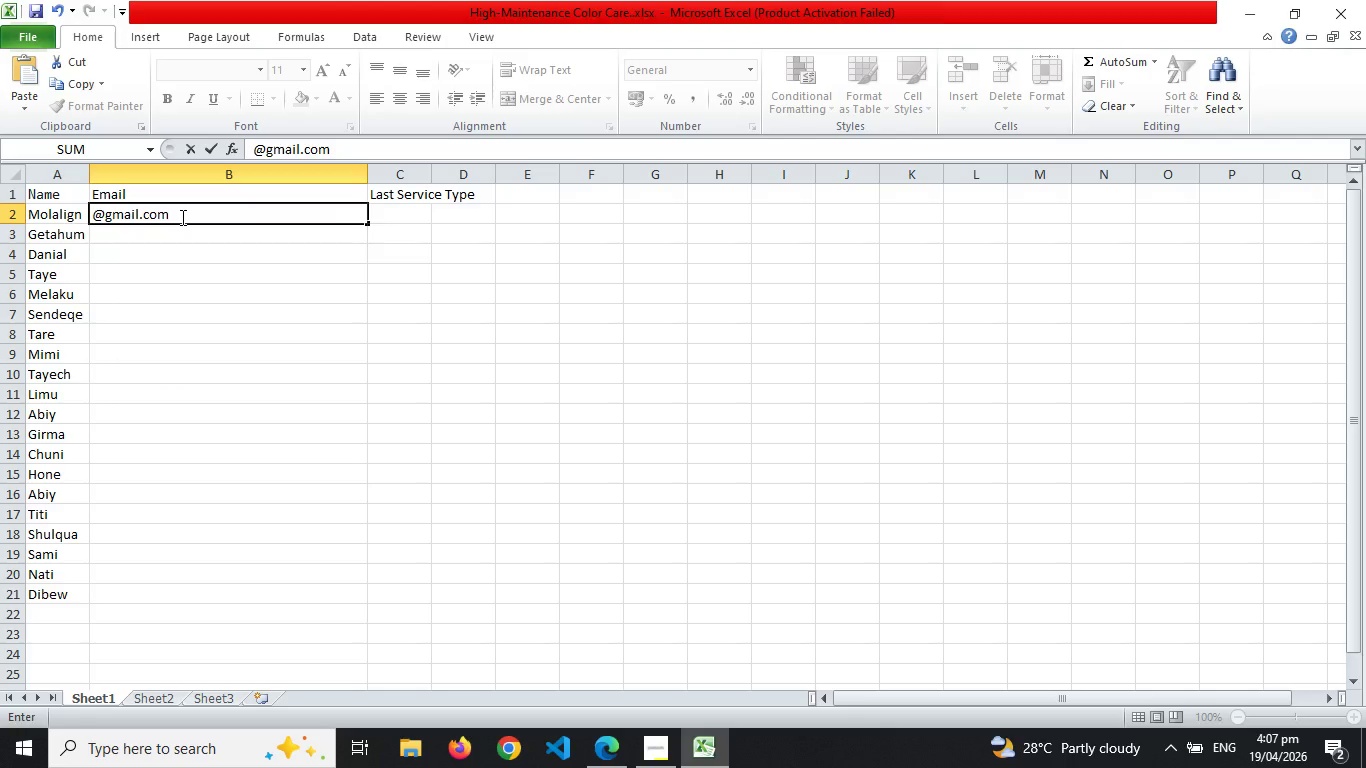 
key(Enter)
 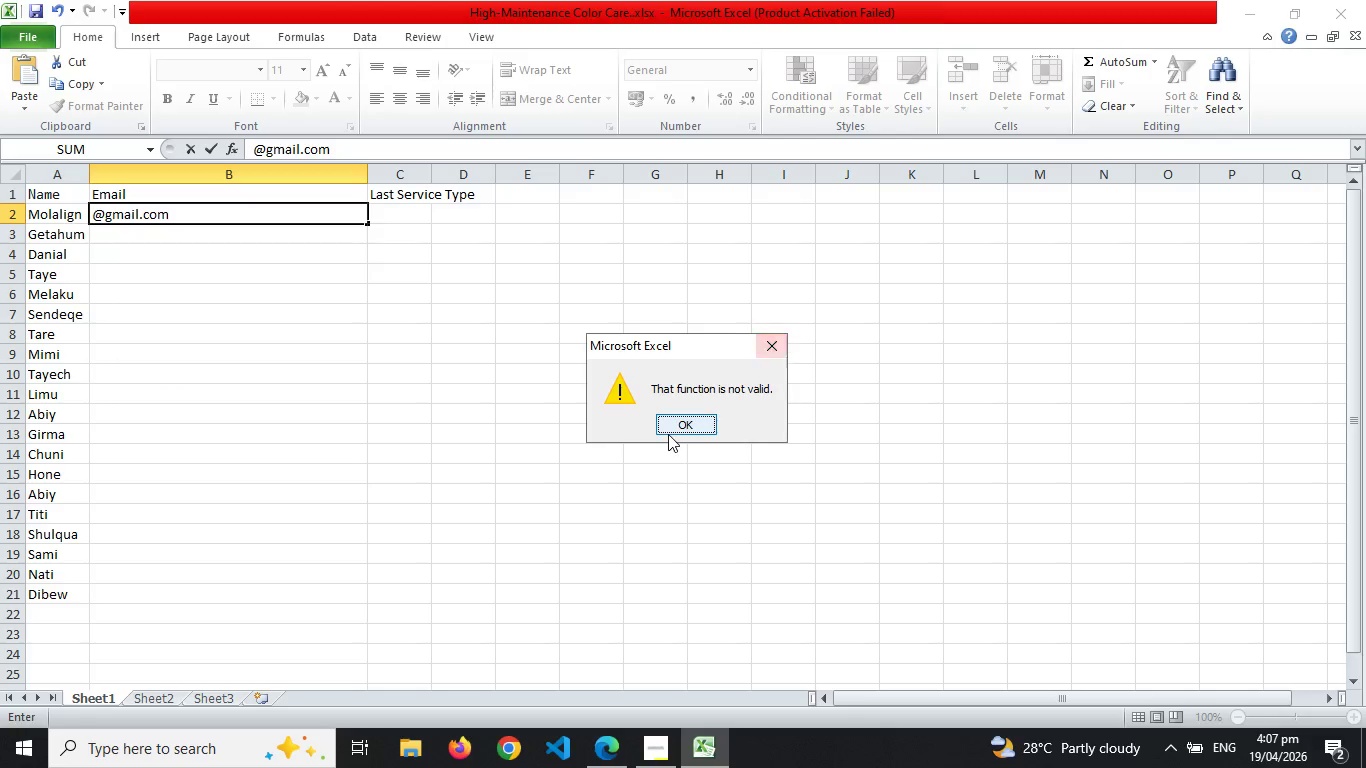 
left_click([689, 426])
 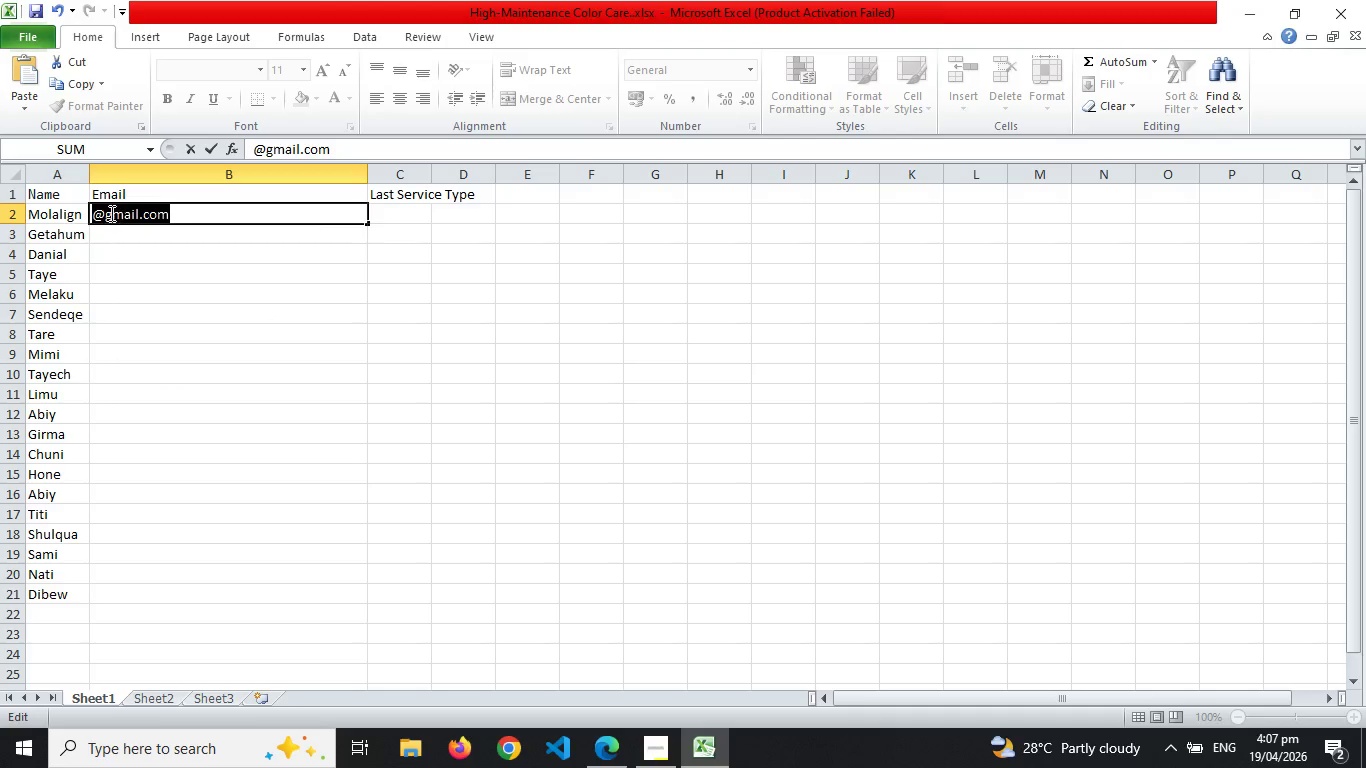 
left_click([110, 213])
 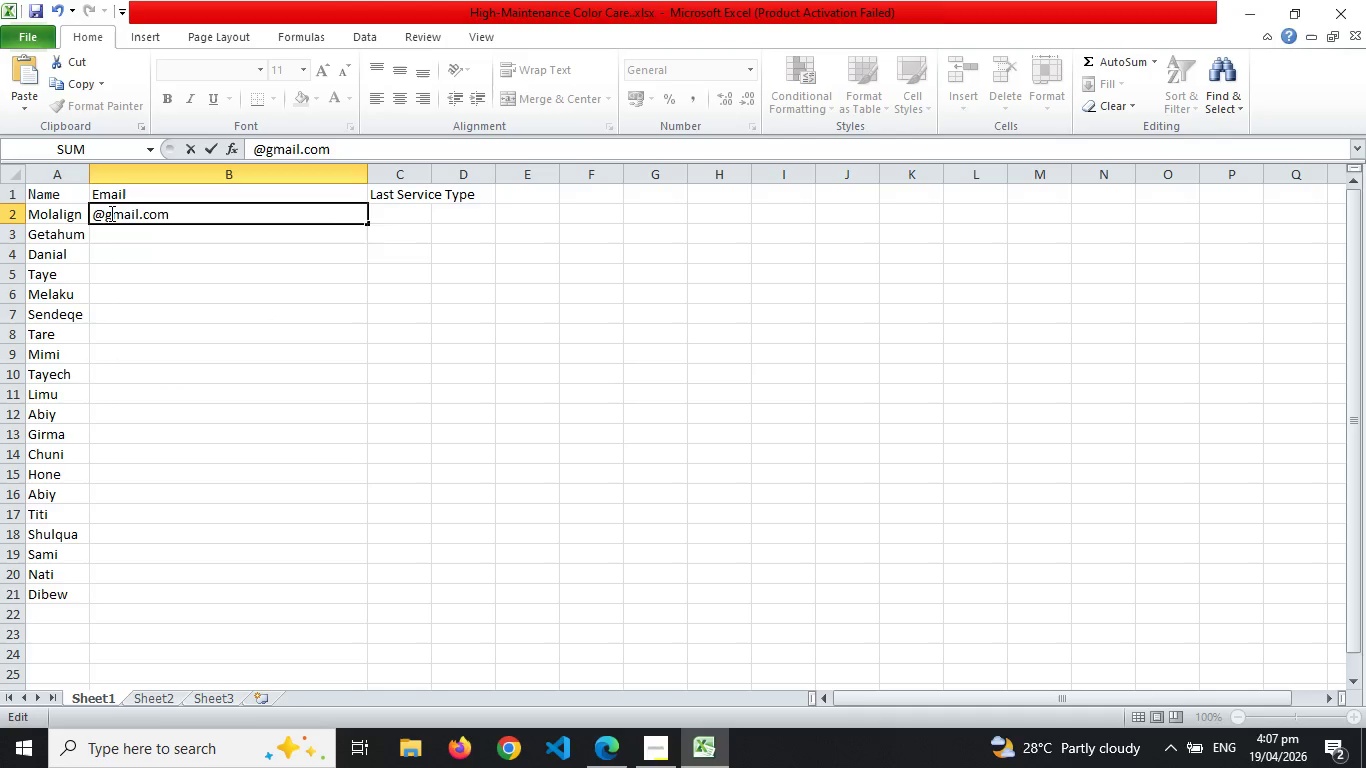 
key(ArrowLeft)
 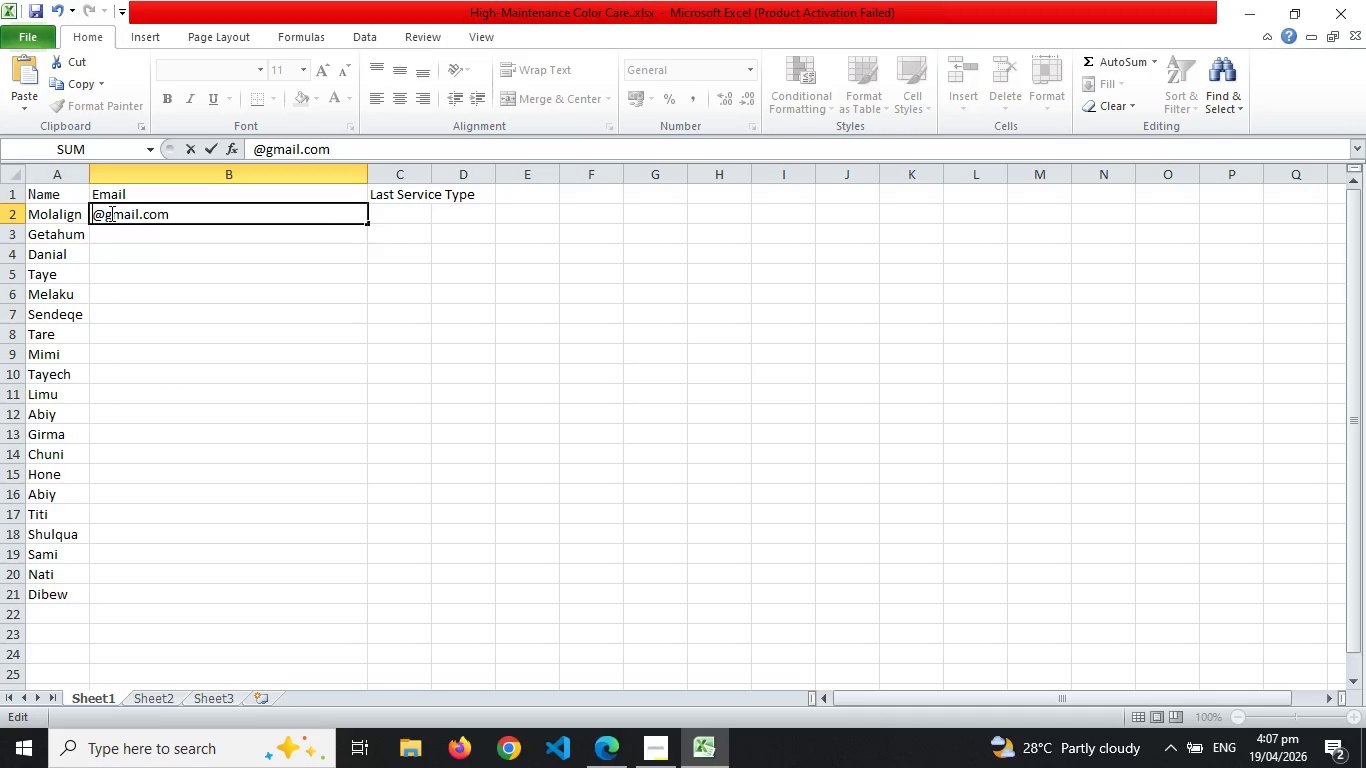 
key(ArrowLeft)
 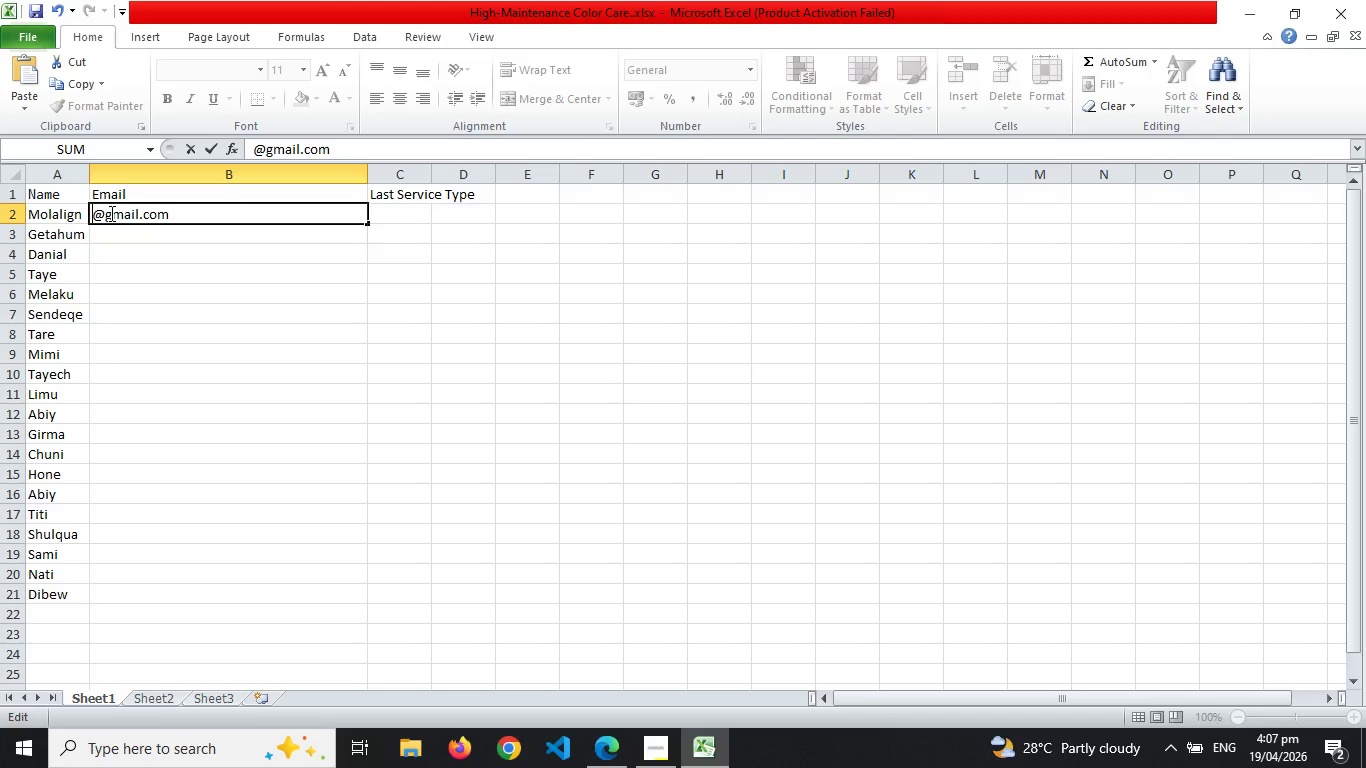 
key(ArrowLeft)
 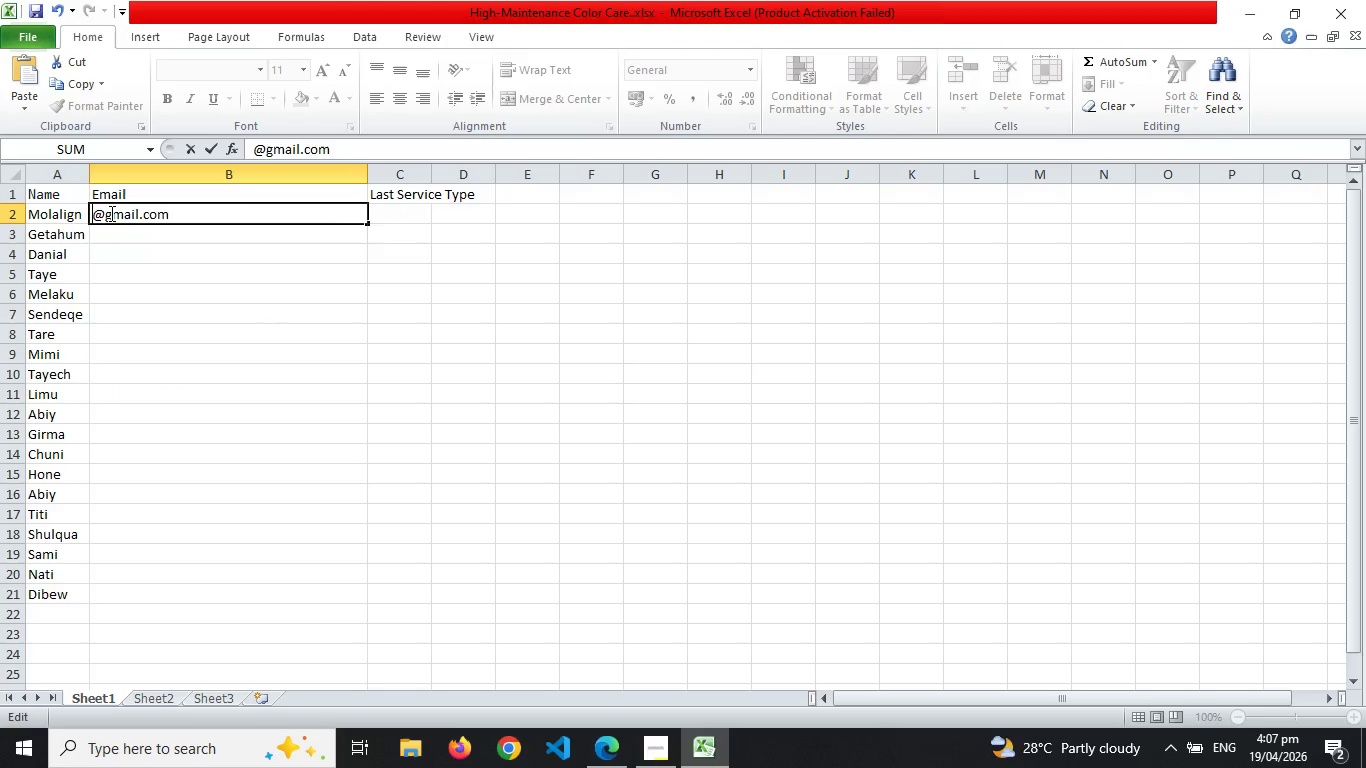 
key(ArrowLeft)
 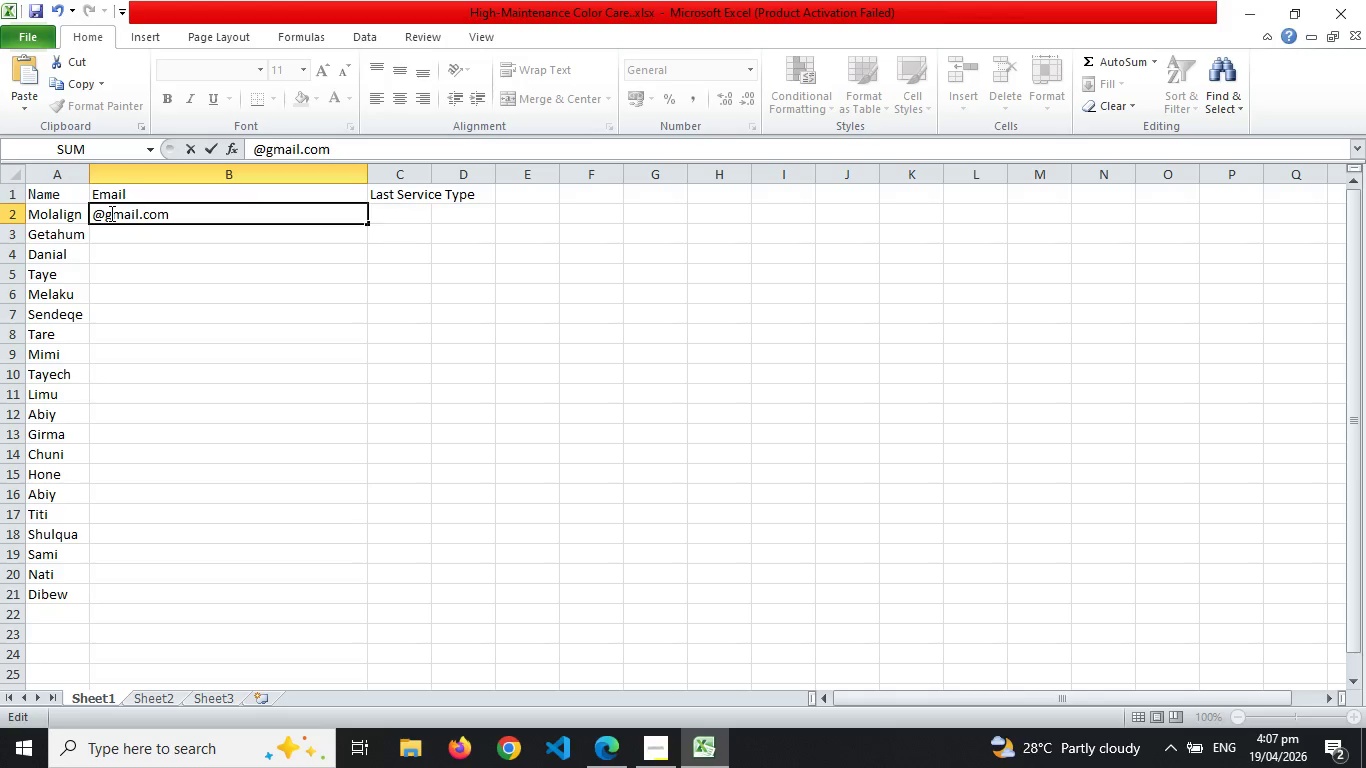 
key(Shift+M)
 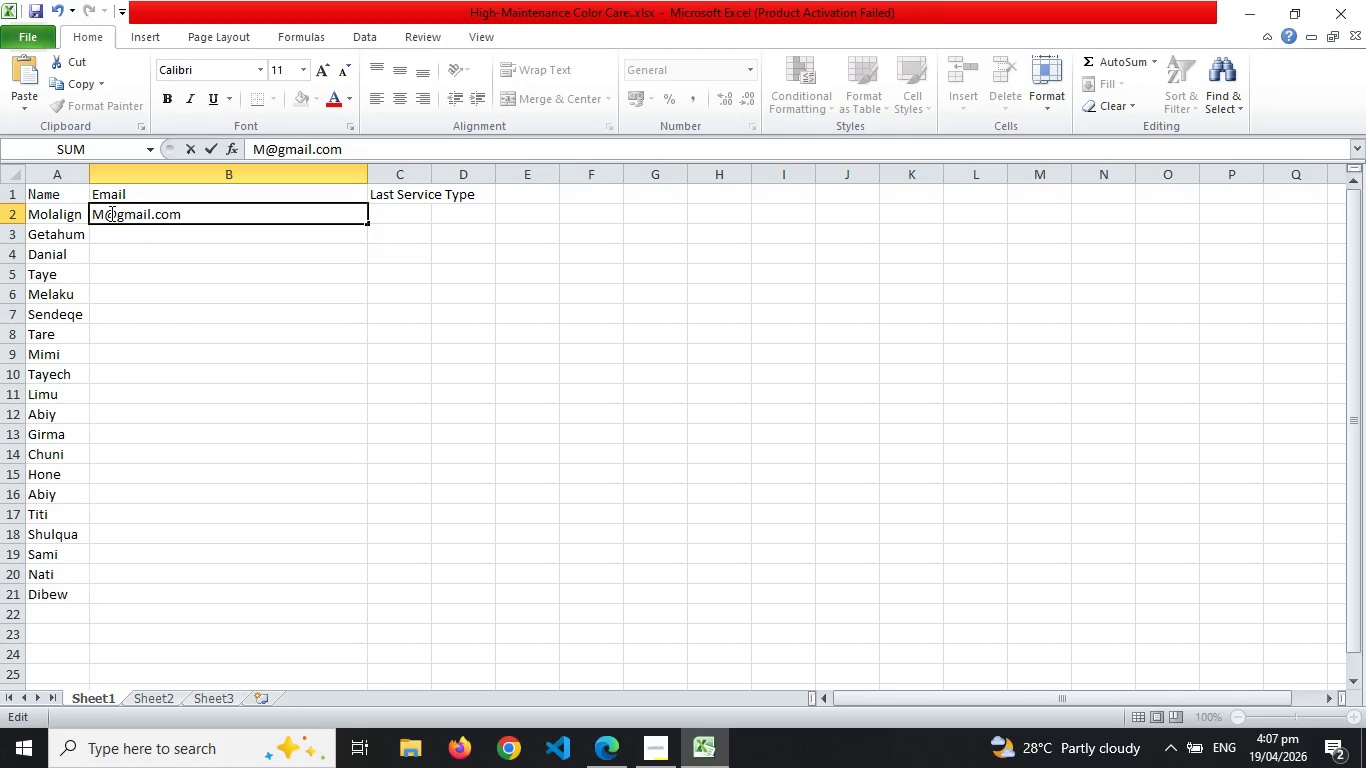 
hold_key(key=ControlLeft, duration=0.36)
 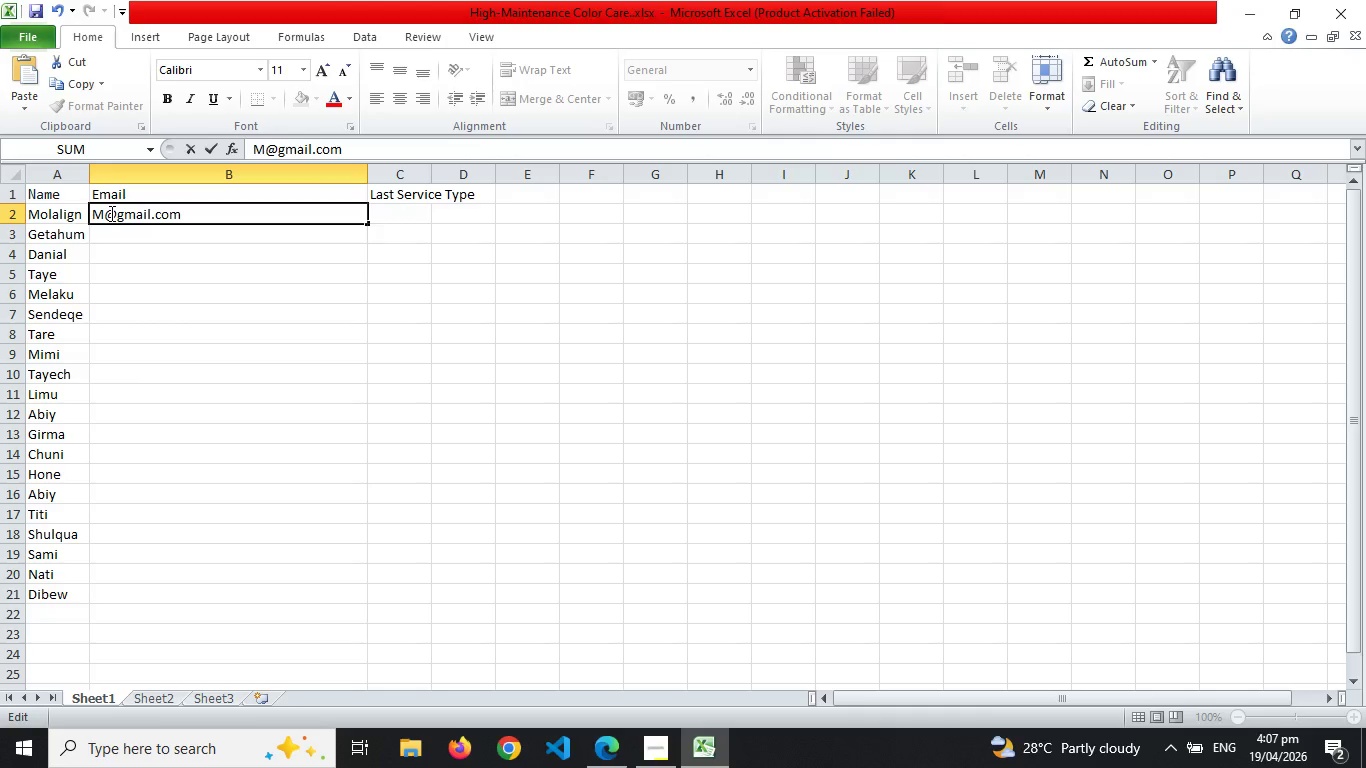 
key(Enter)
 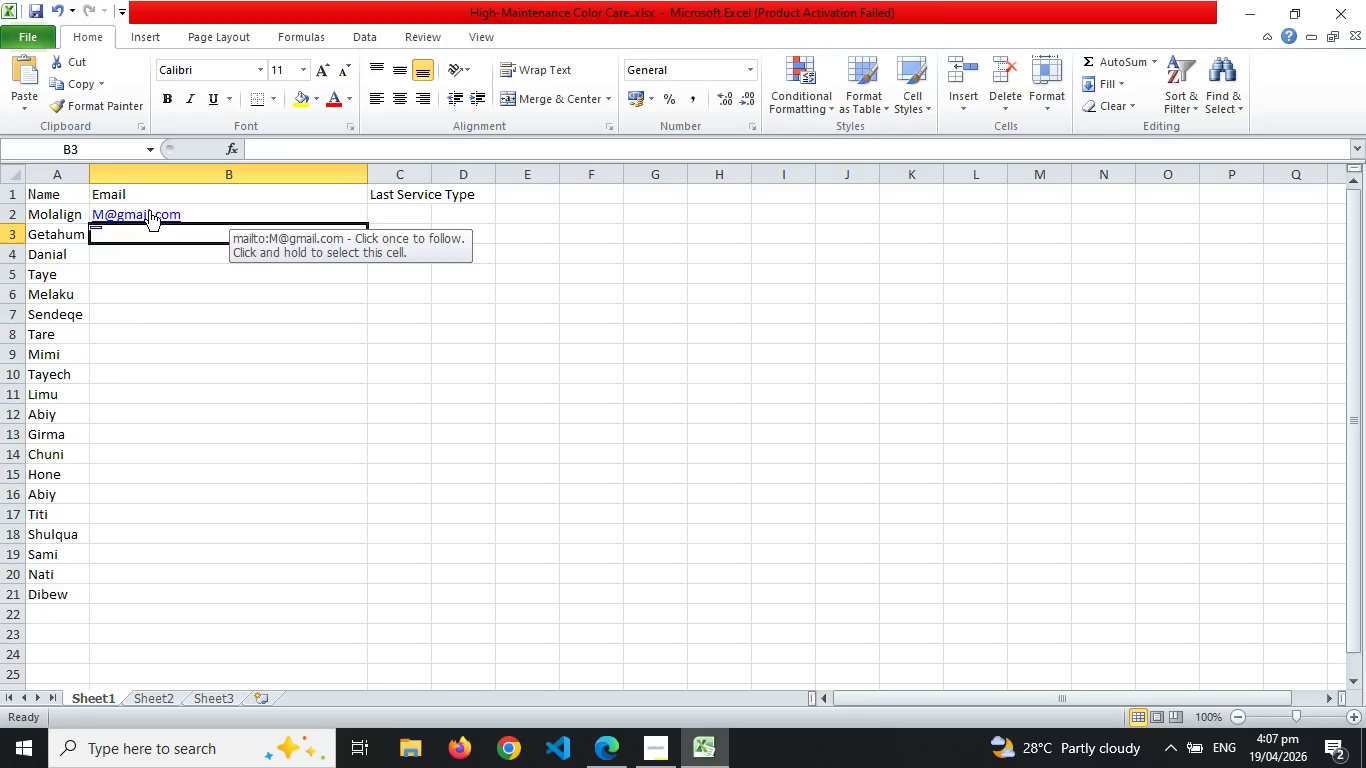 
left_click([149, 210])
 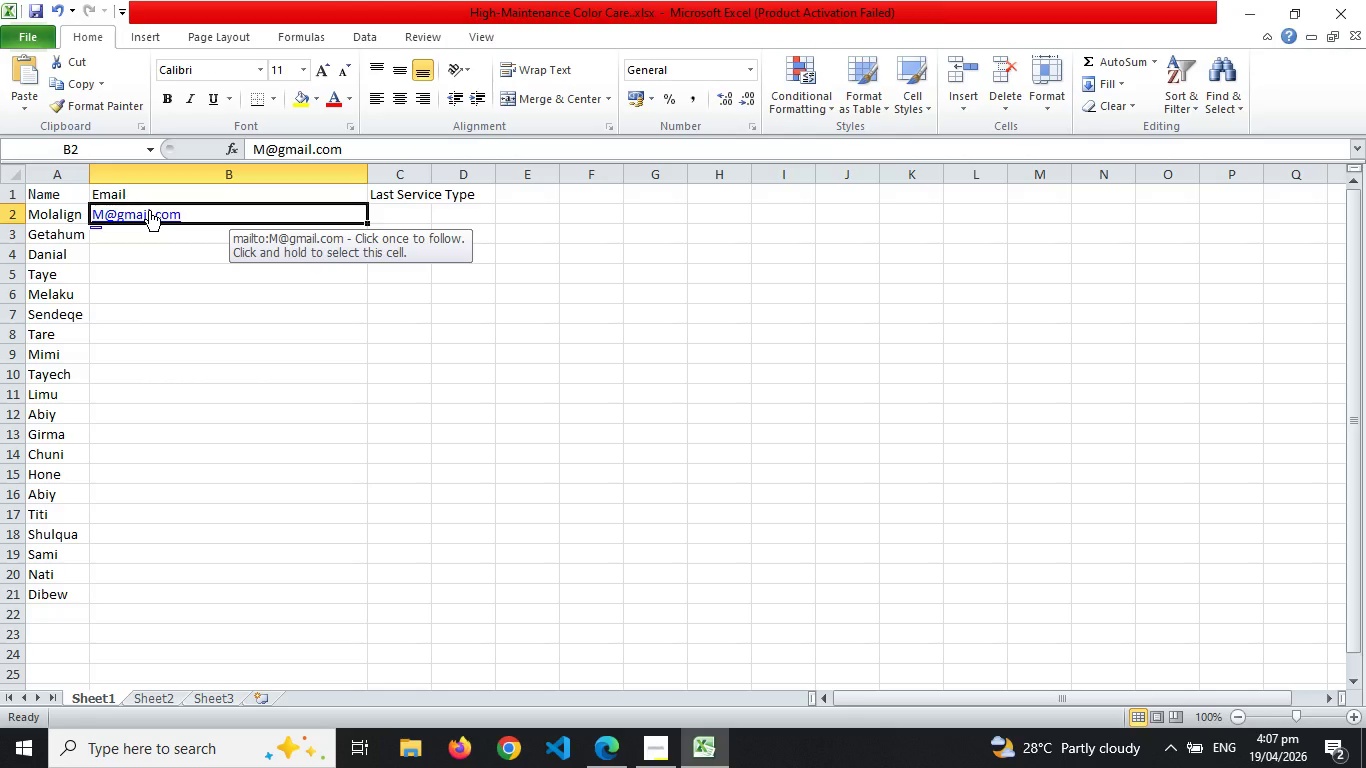 
left_click([149, 210])
 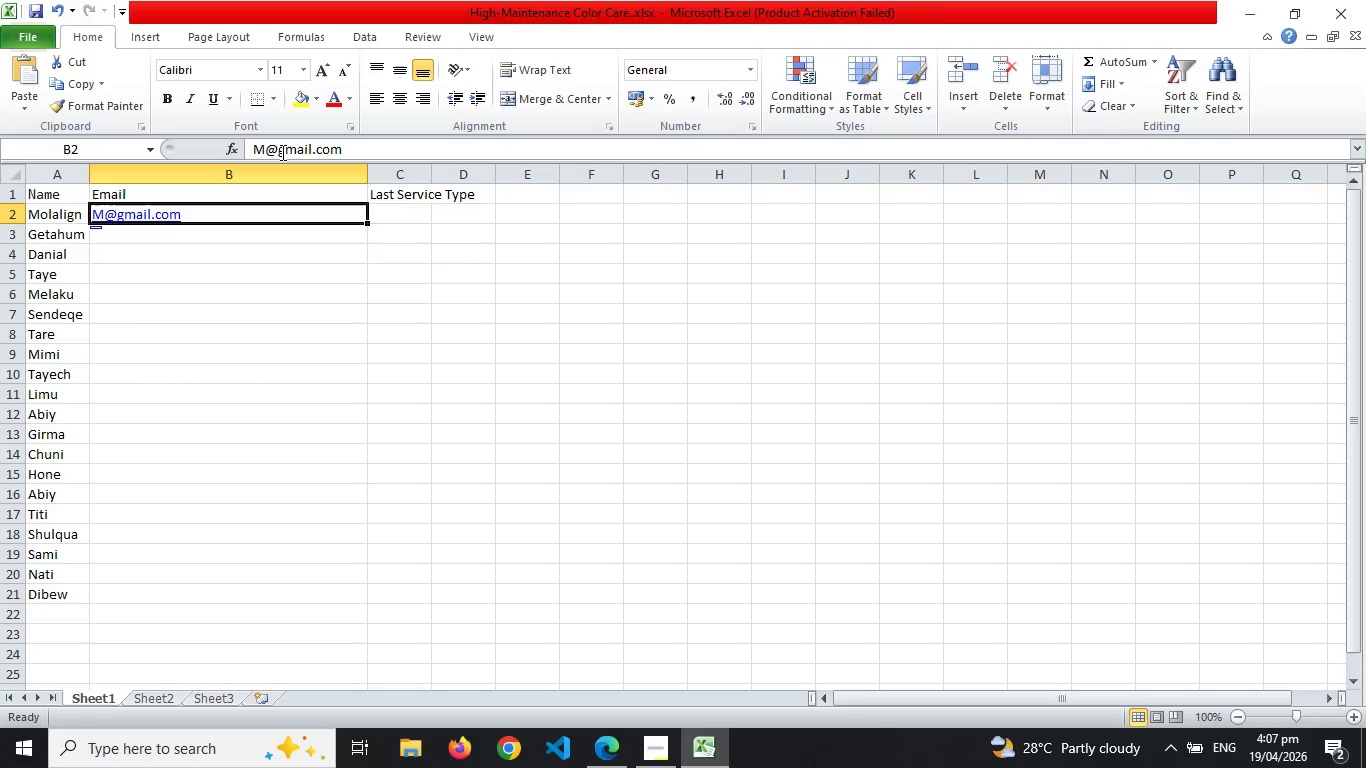 
left_click_drag(start_coordinate=[278, 152], to_coordinate=[358, 151])
 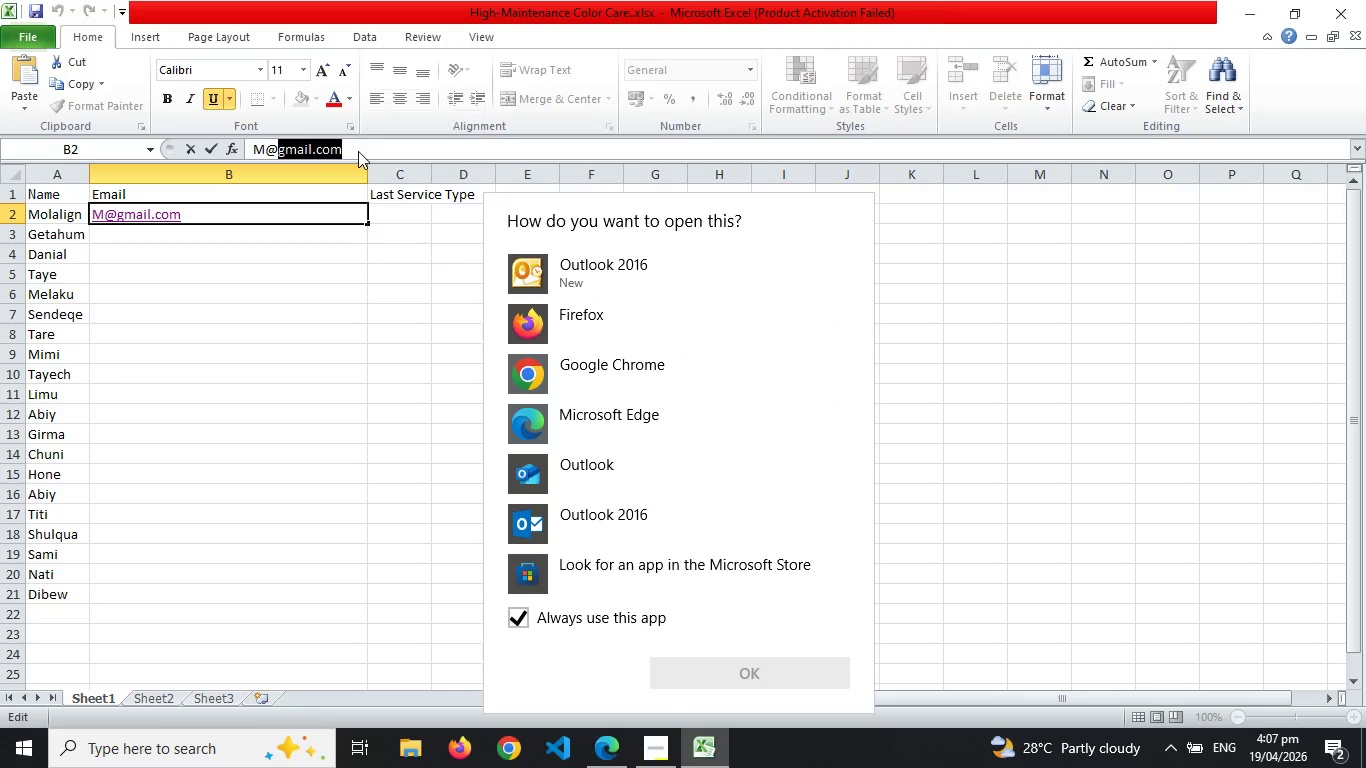 
key(Control+C)
 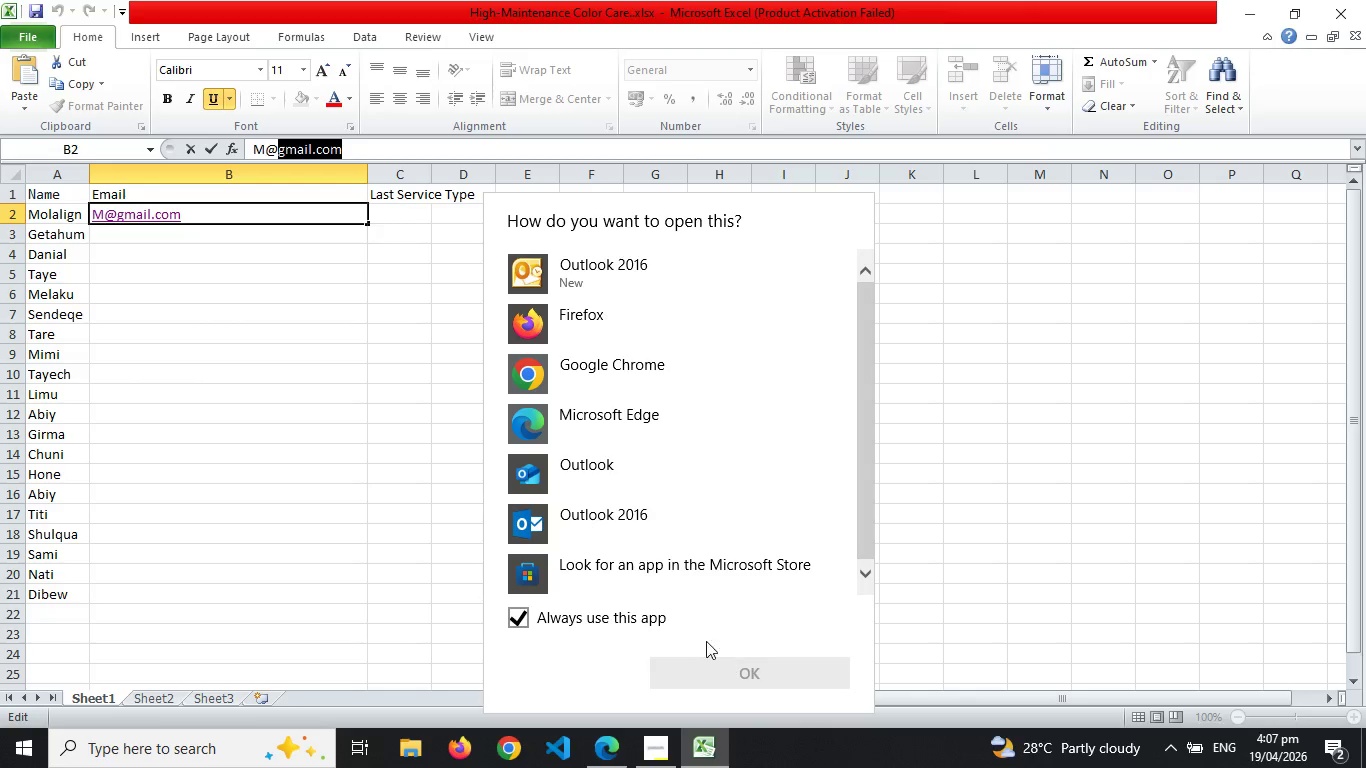 
left_click([927, 276])
 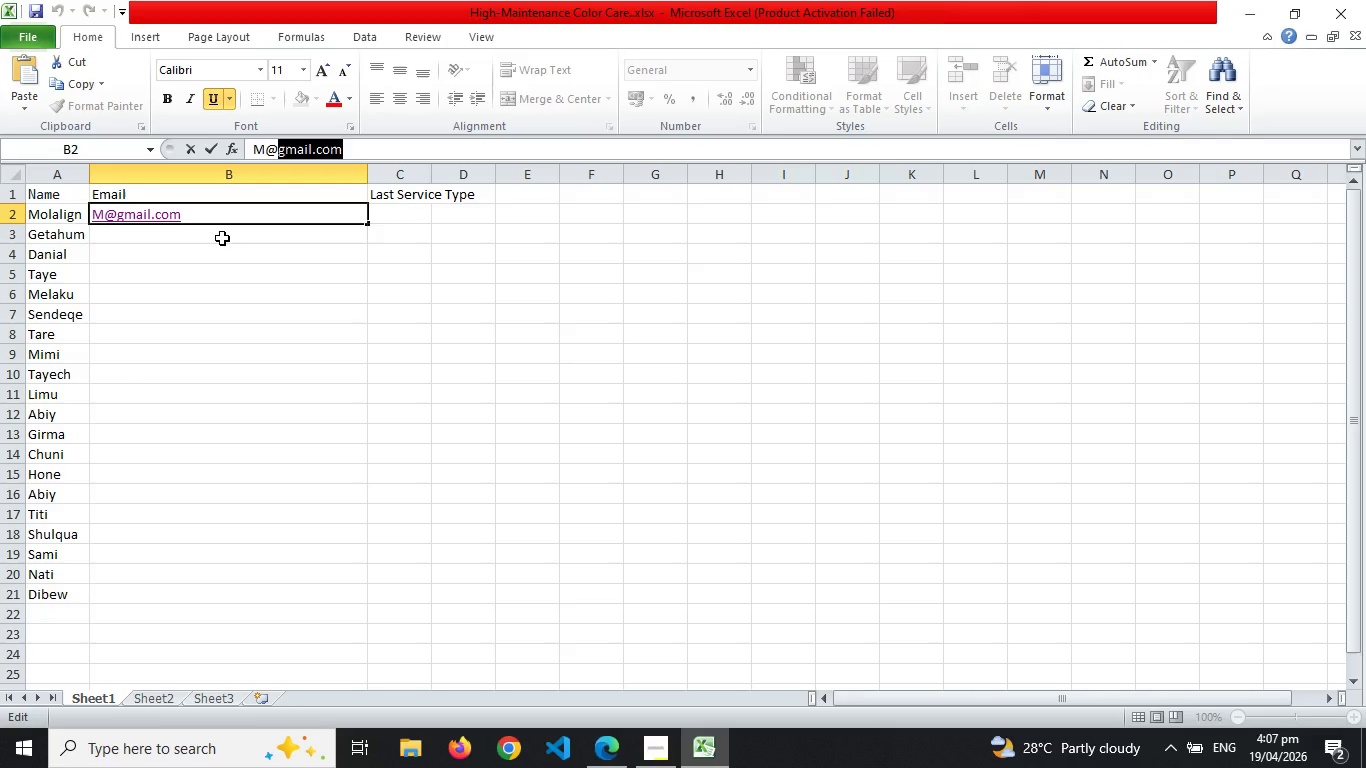 
double_click([222, 238])
 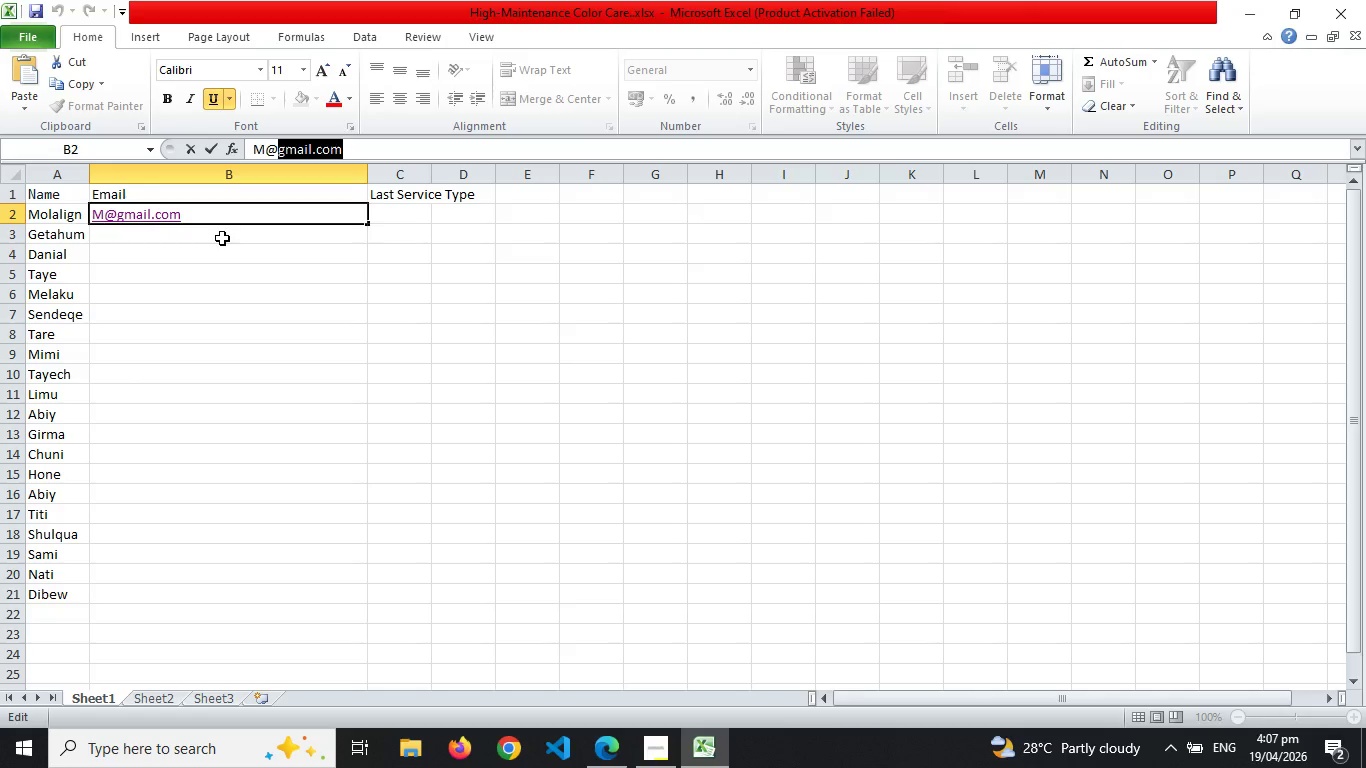 
left_click([222, 238])
 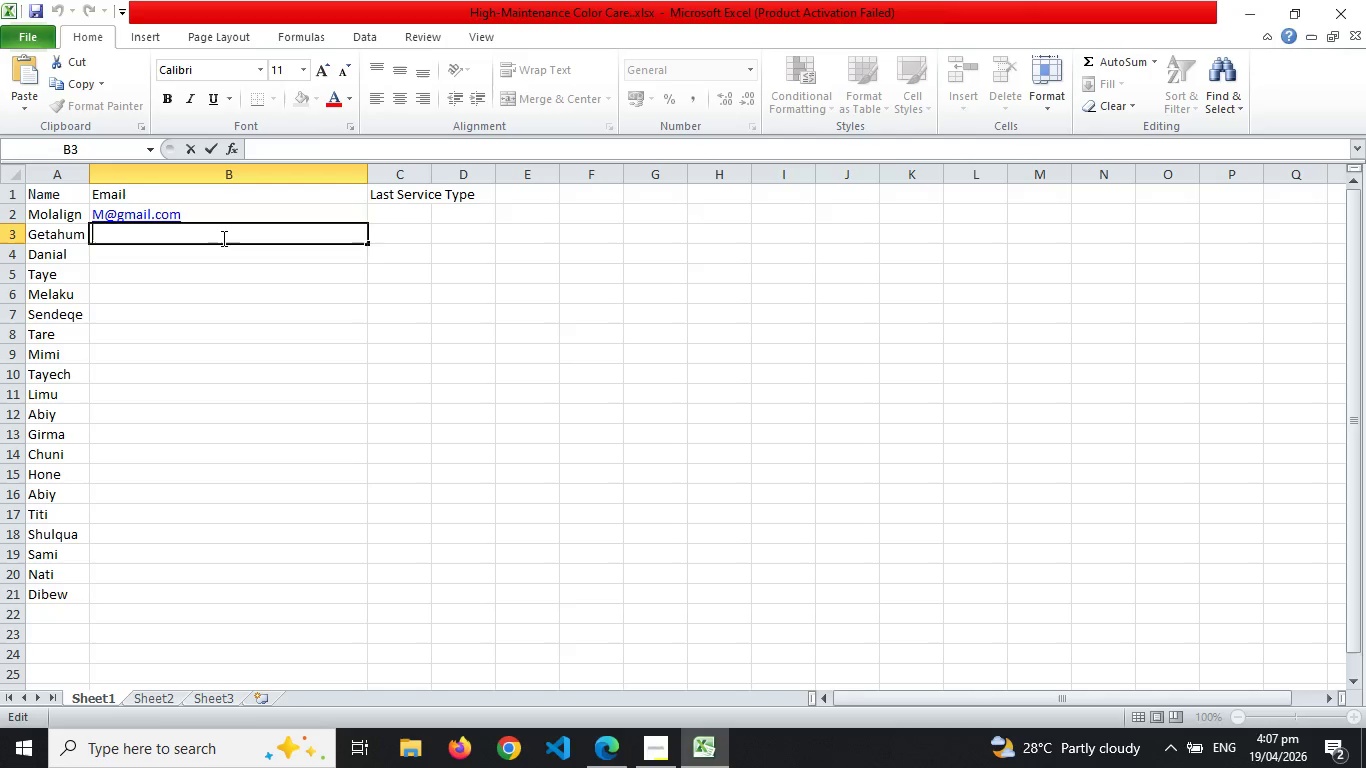 
key(Control+V)
 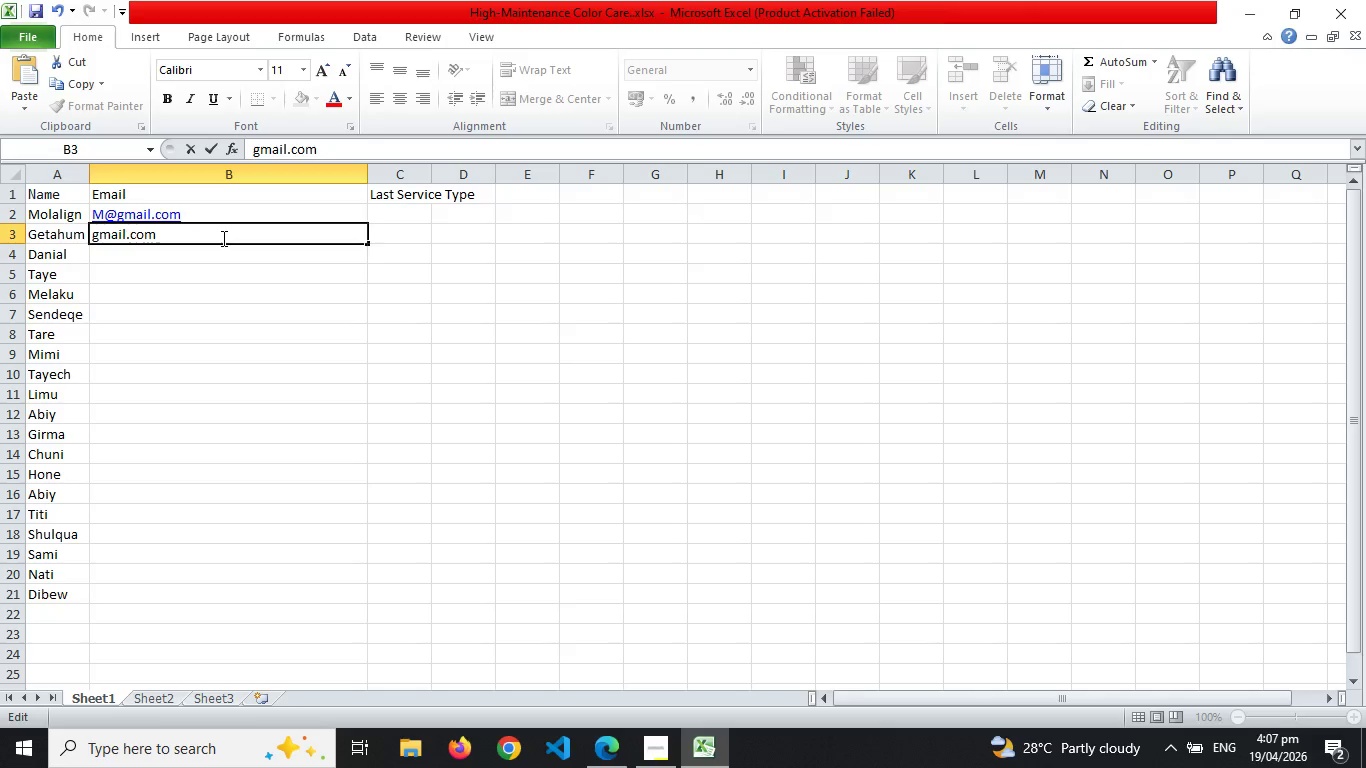 
hold_key(key=ArrowLeft, duration=0.78)
 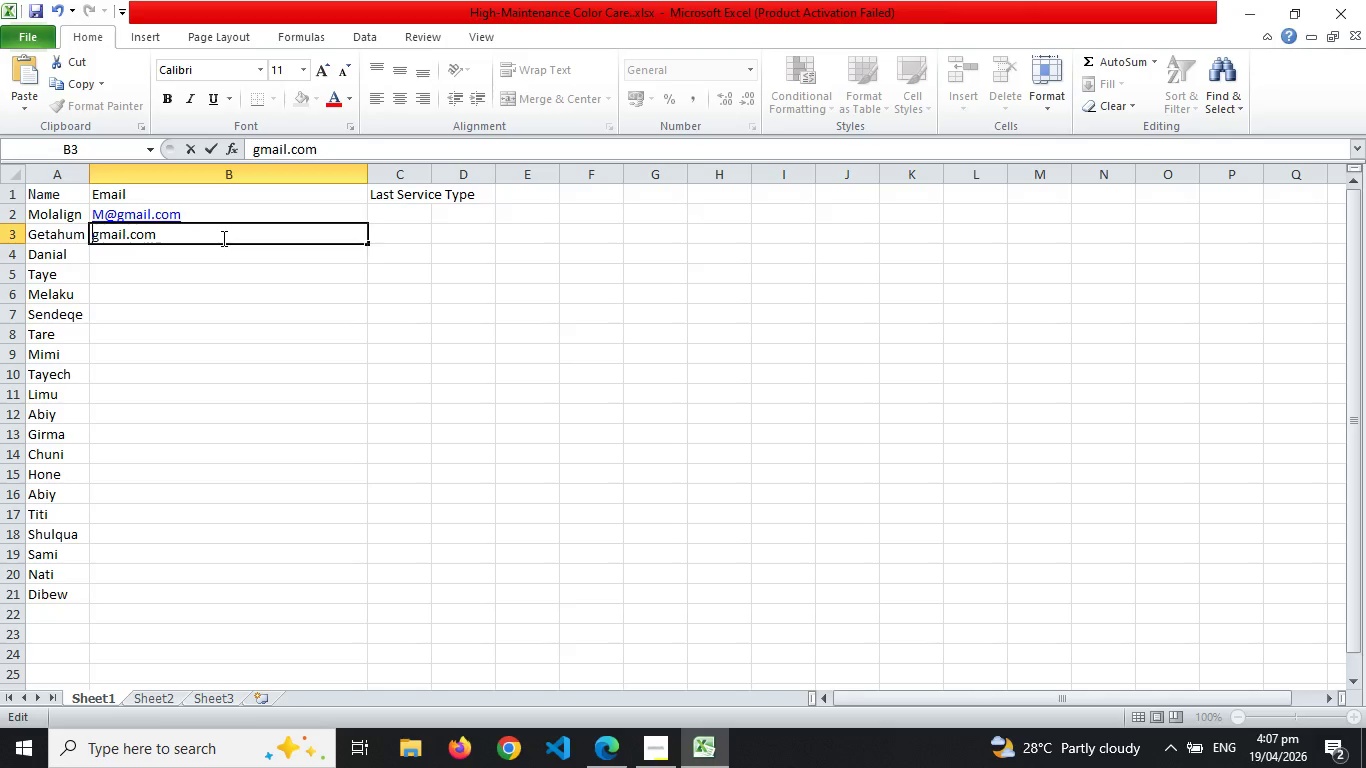 
type(f)
key(Backspace)
type(G@)
 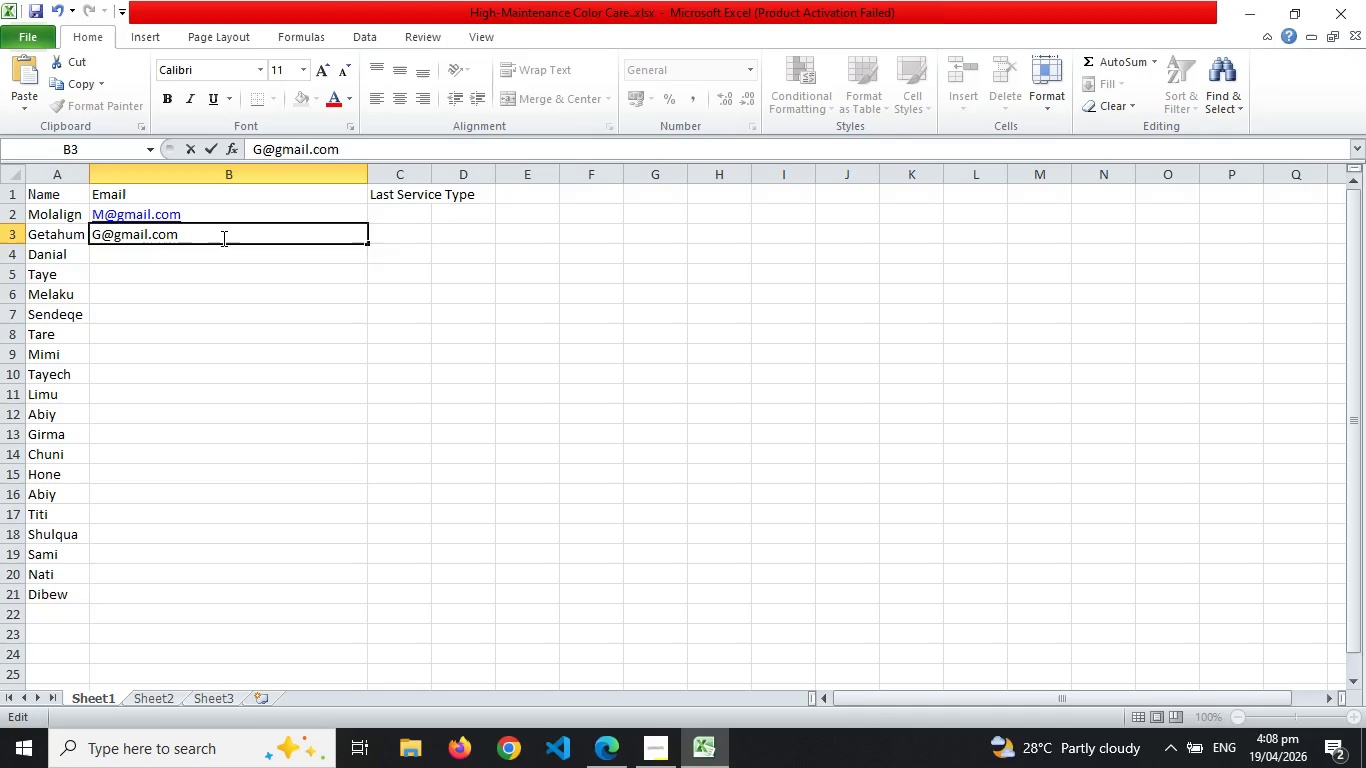 
key(Enter)
 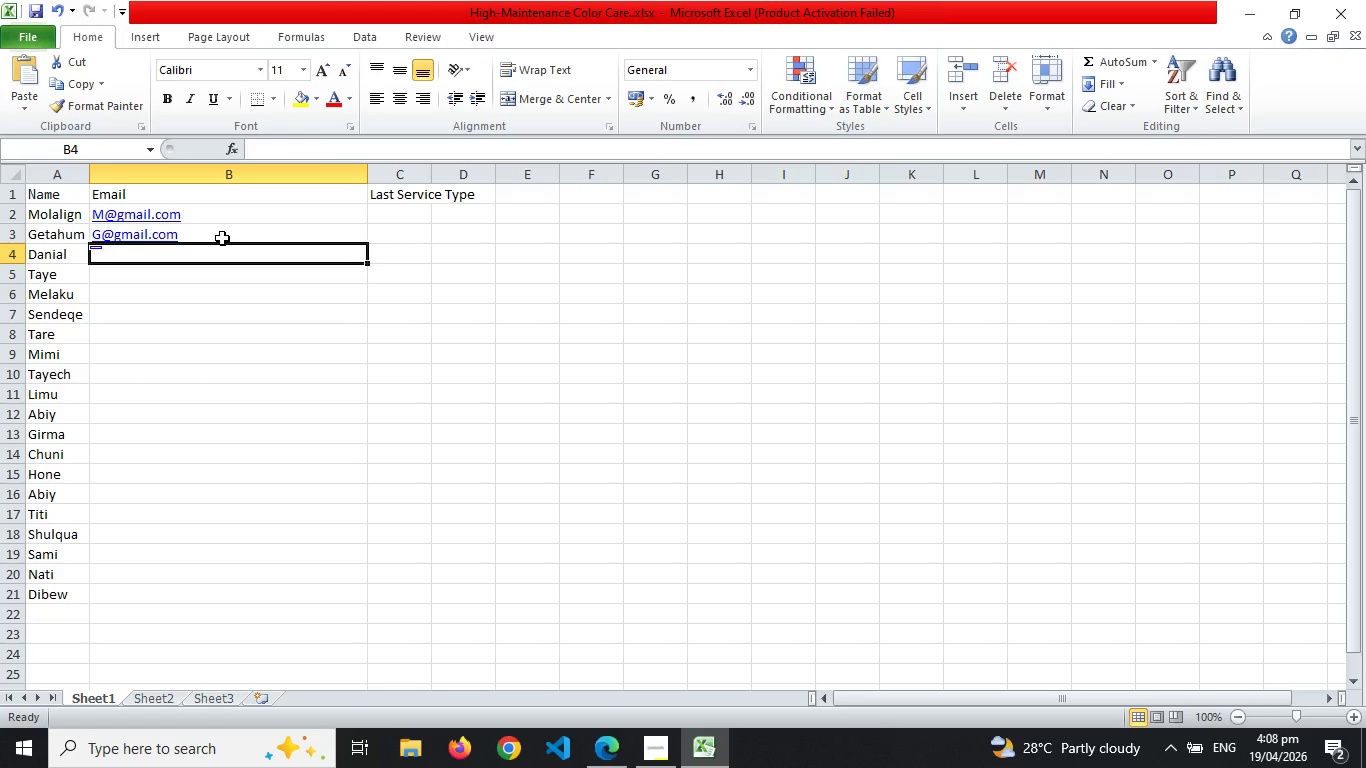 
key(Control+V)
 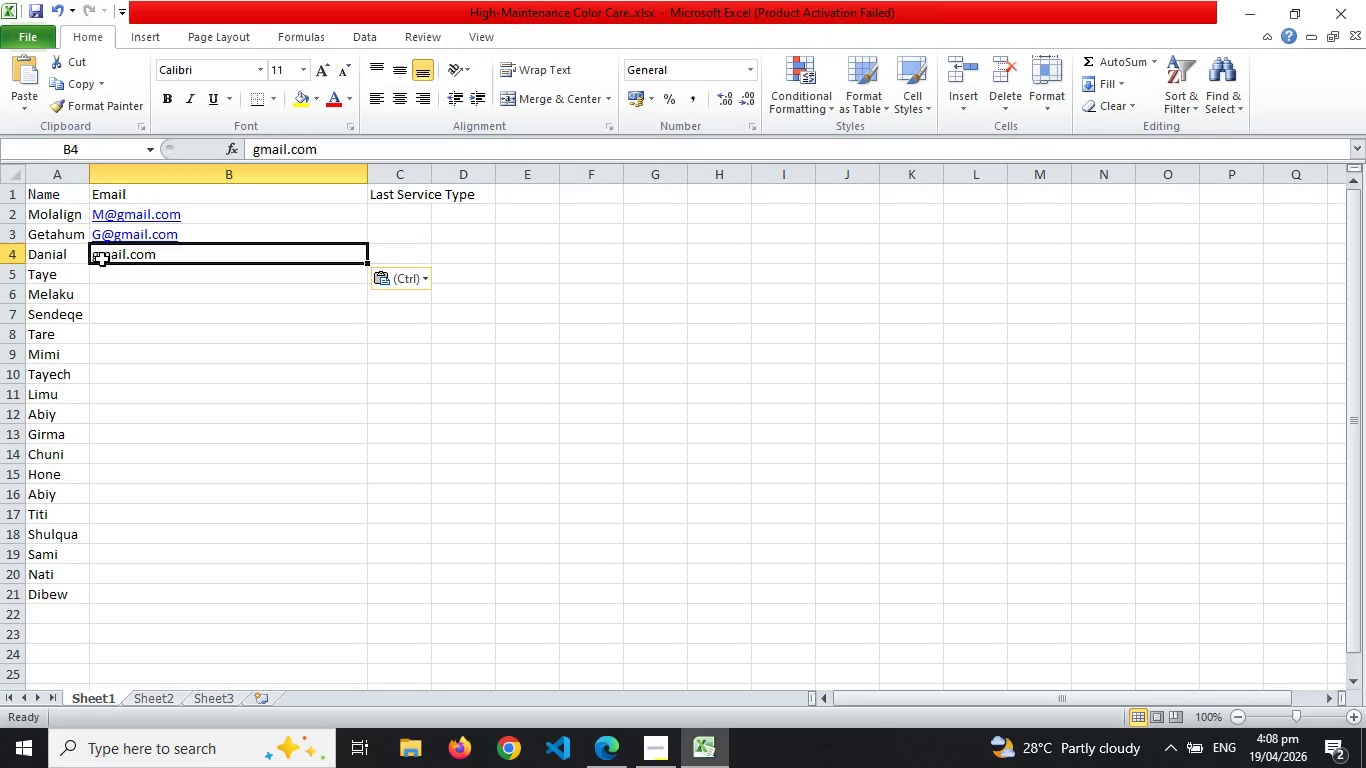 
key(Enter)
 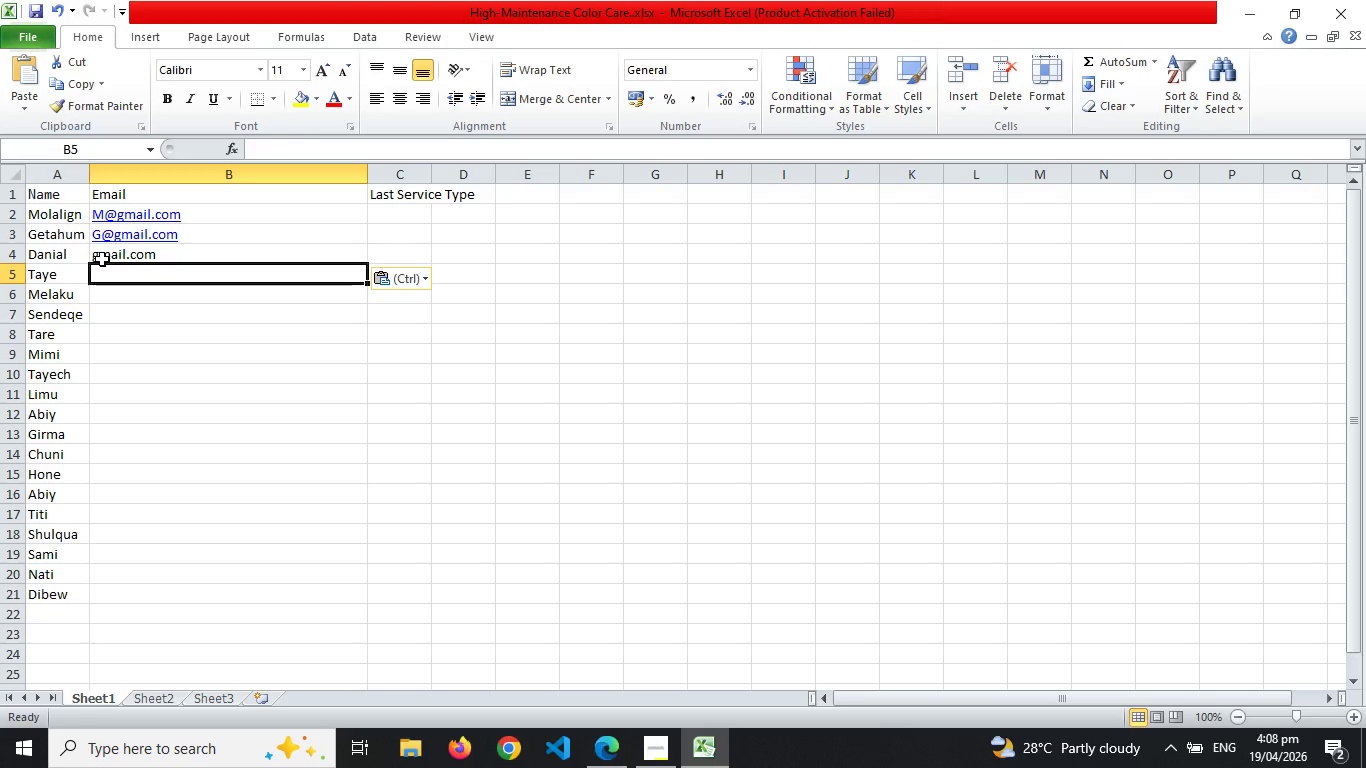 
key(Control+V)
 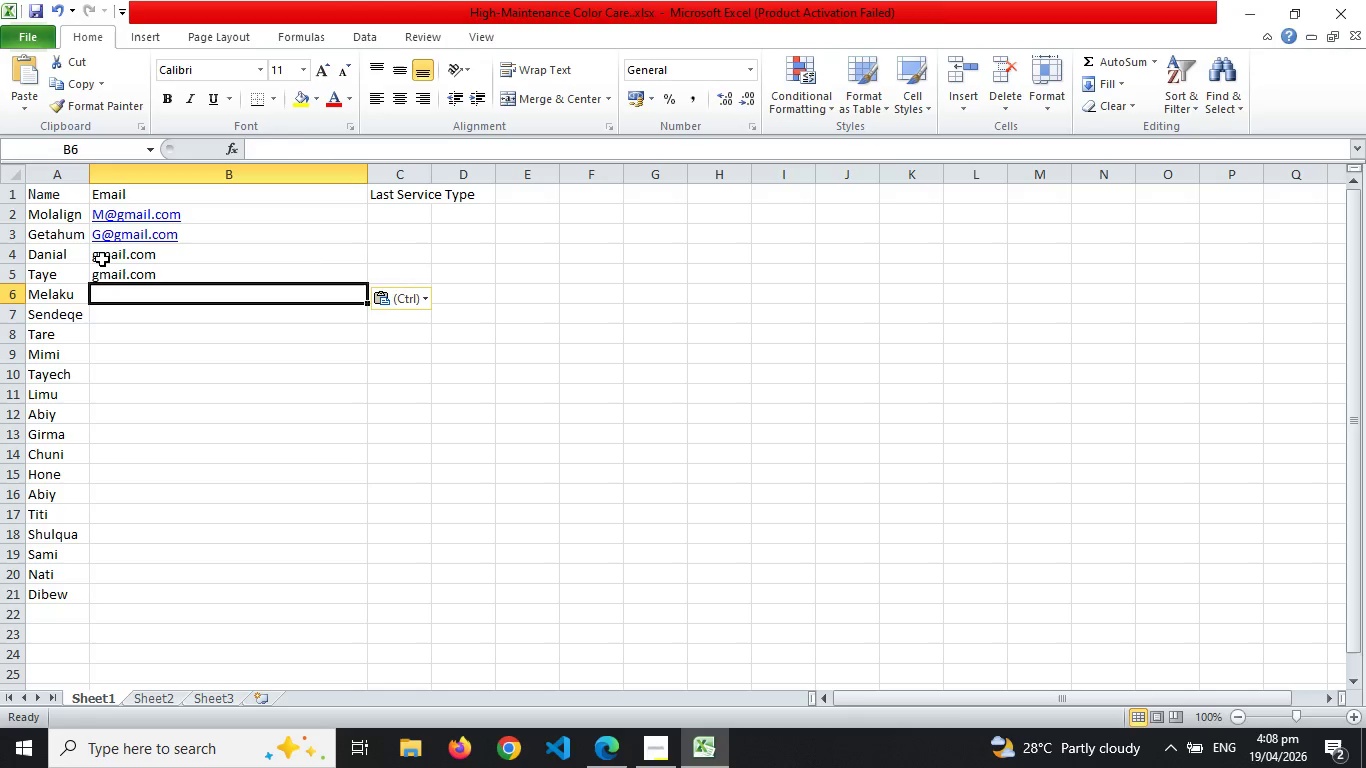 
key(Enter)
 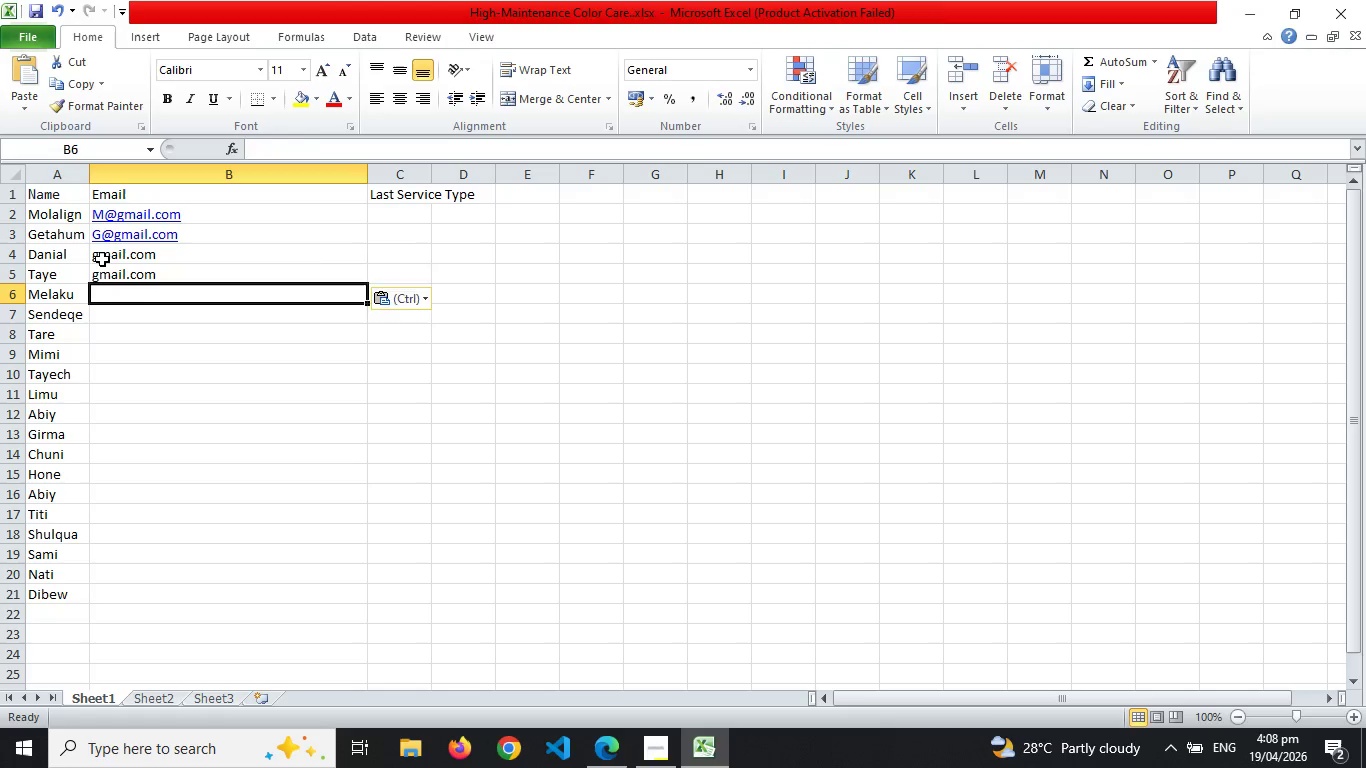 
key(Control+ControlLeft)
 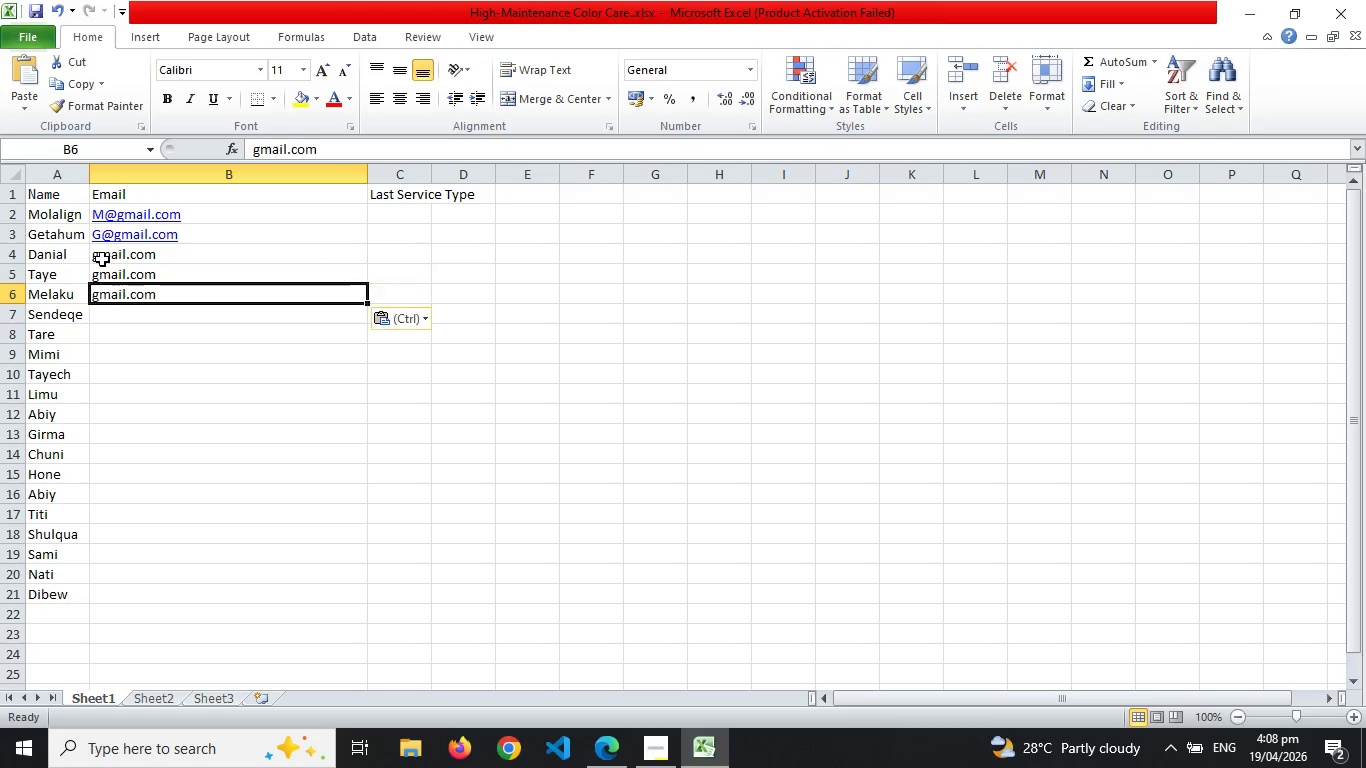 
key(Control+V)
 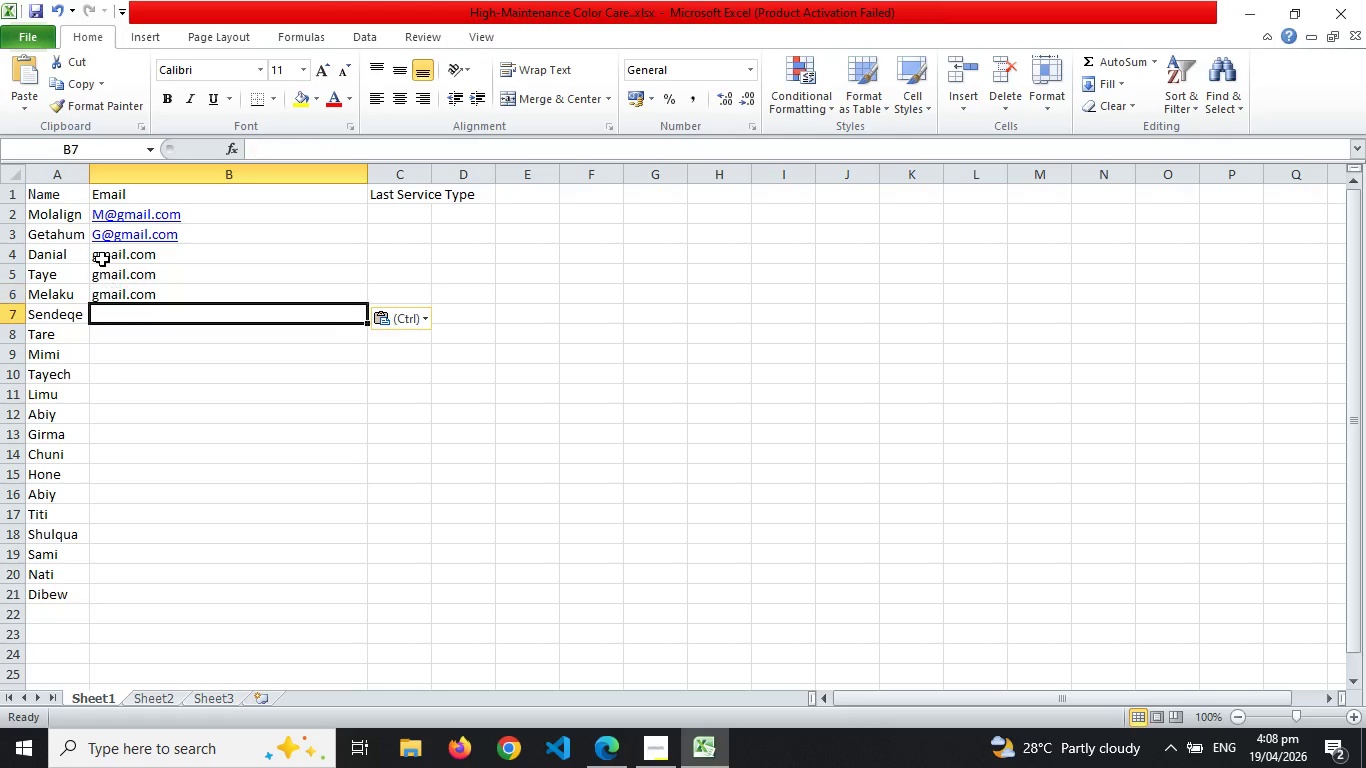 
key(Enter)
 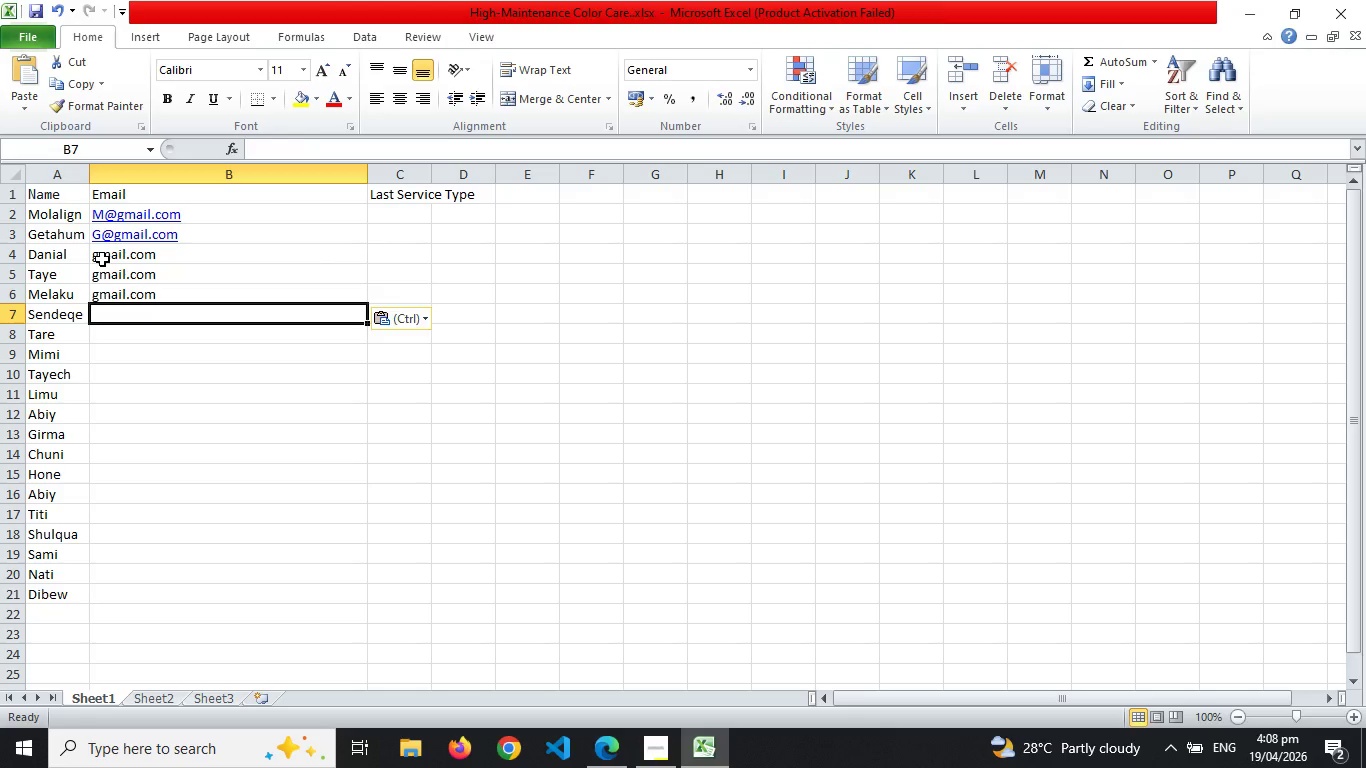 
key(Control+ControlLeft)
 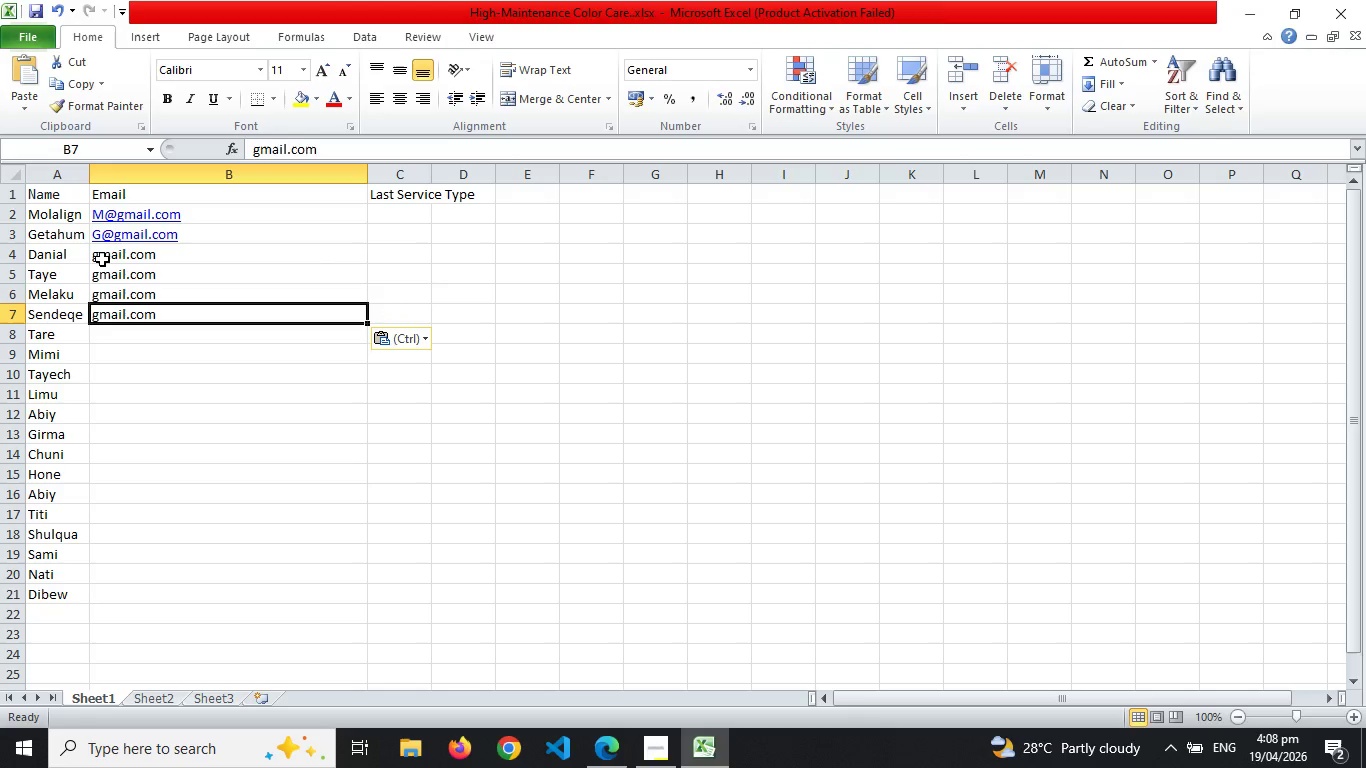 
key(Control+V)
 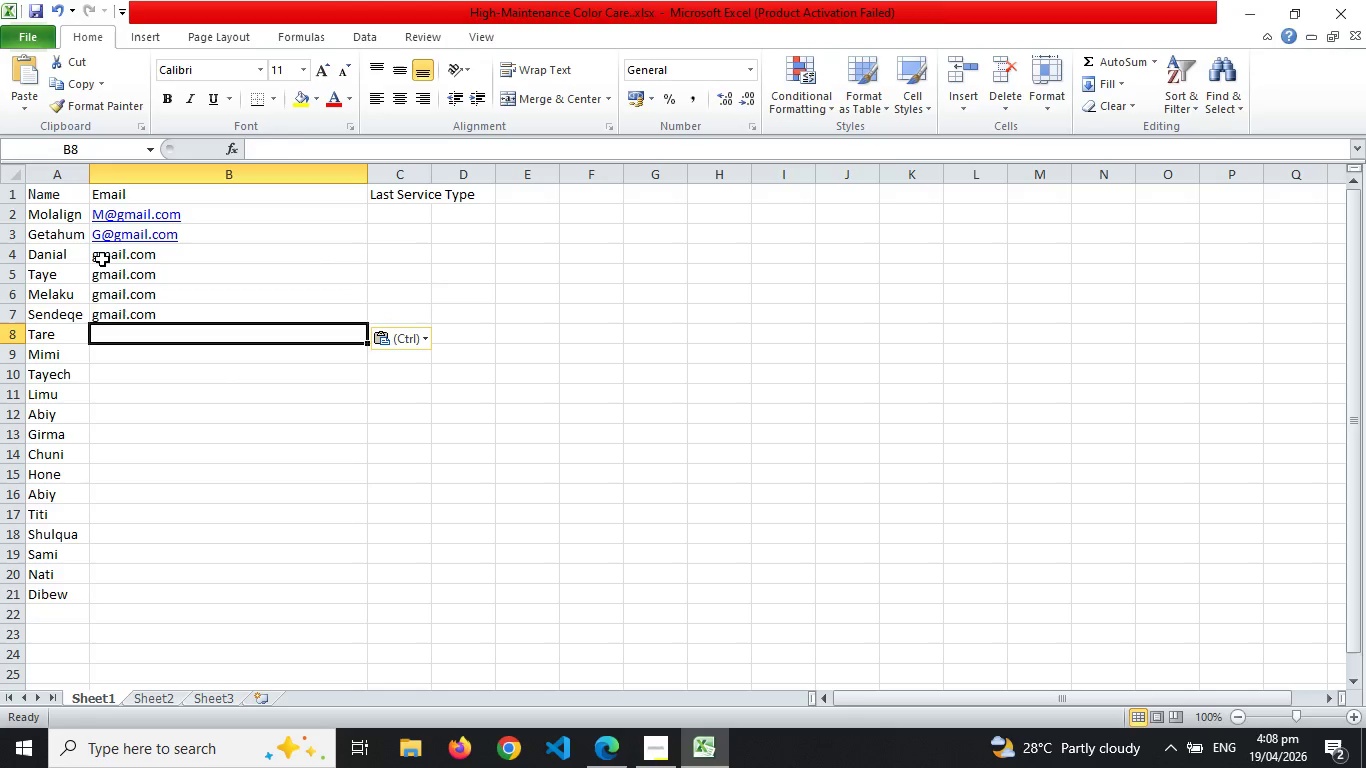 
key(Enter)
 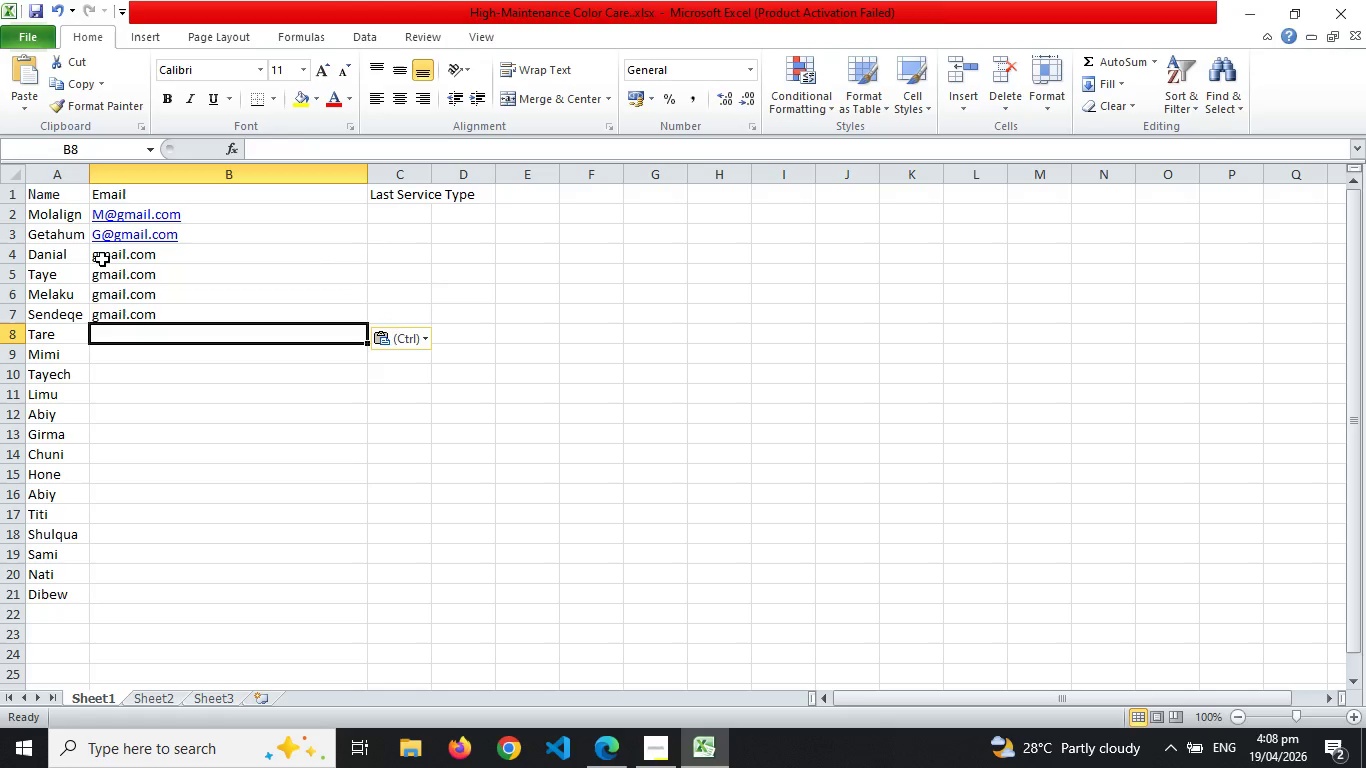 
key(Control+ControlLeft)
 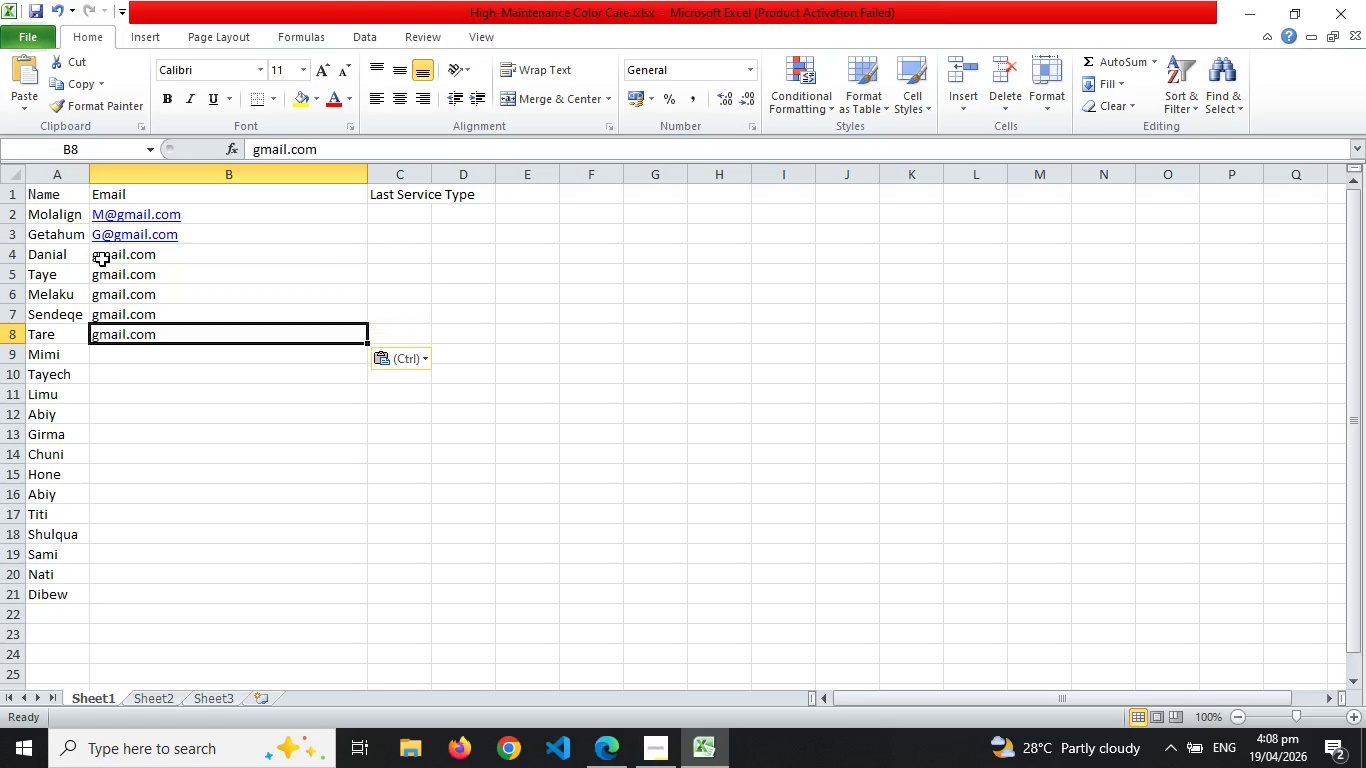 
key(Control+V)
 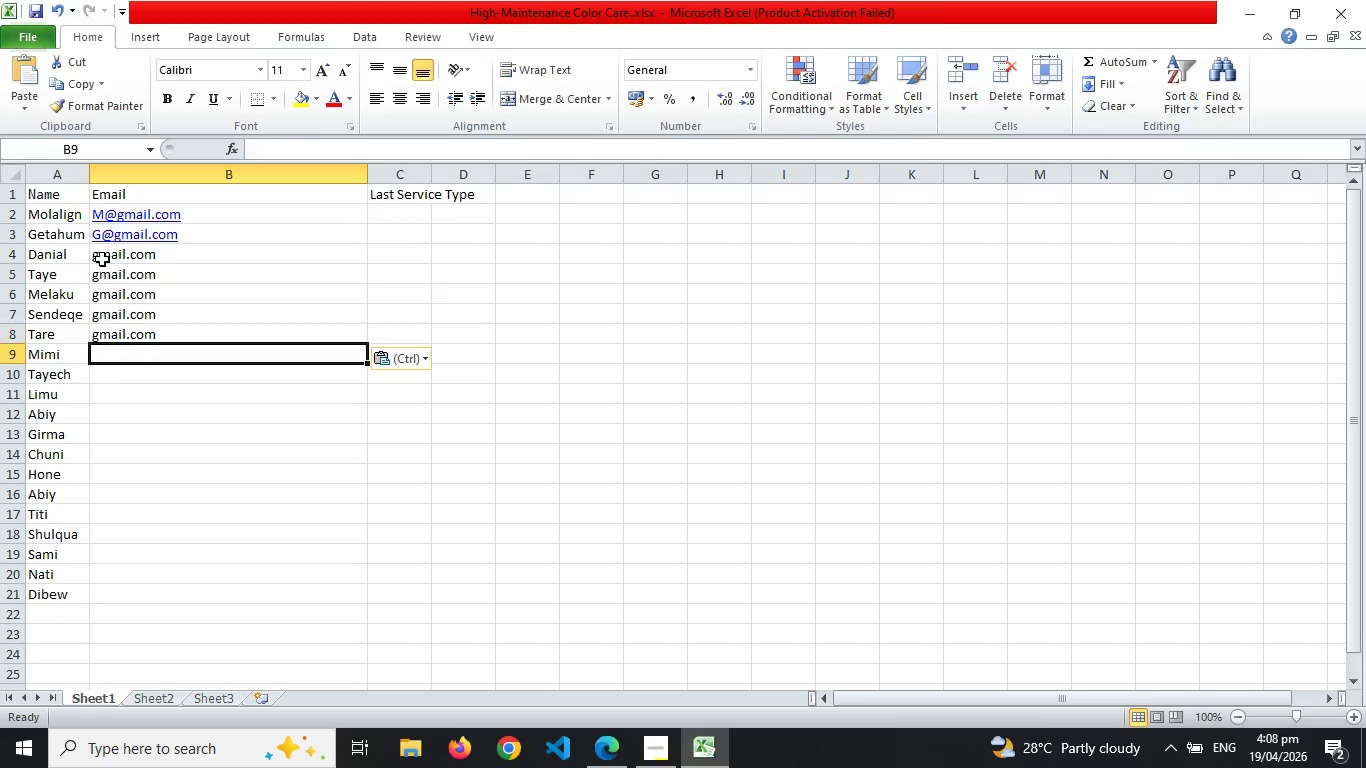 
key(Enter)
 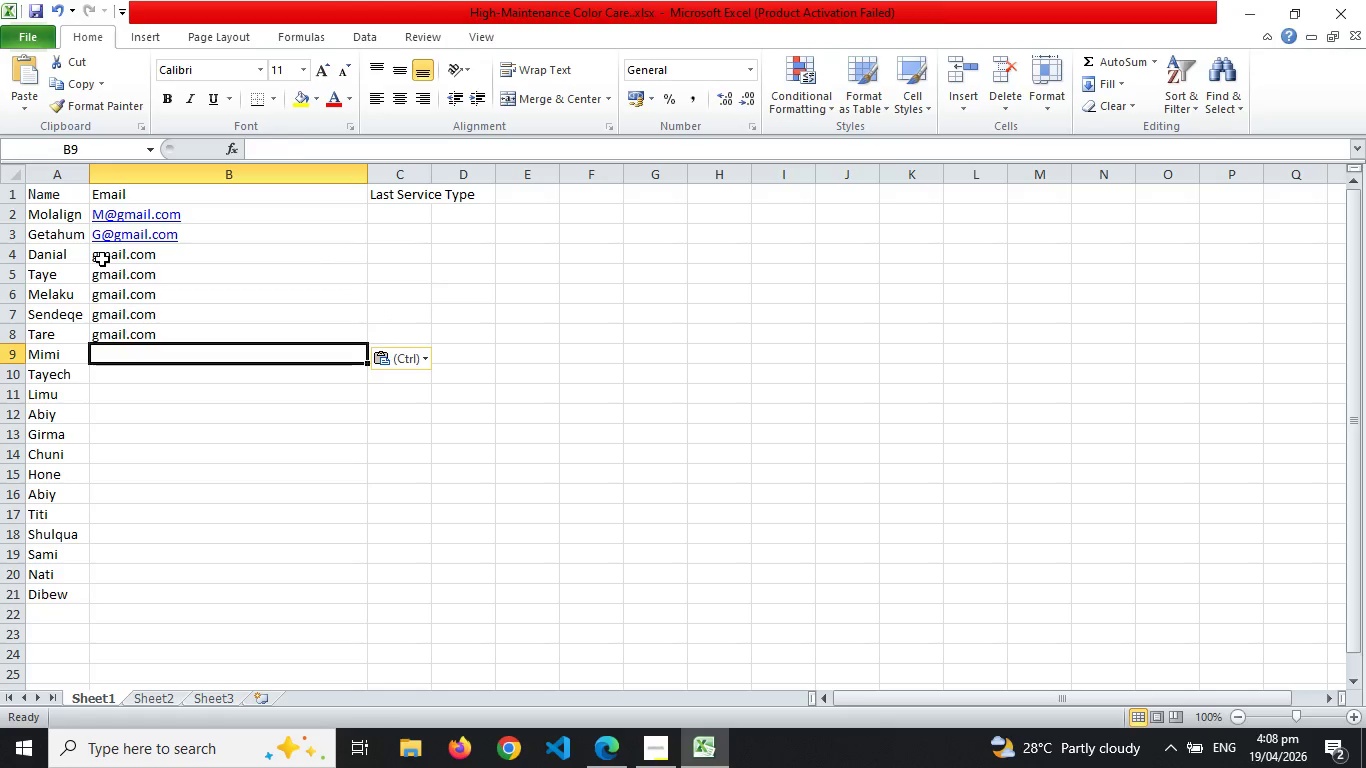 
key(Control+V)
 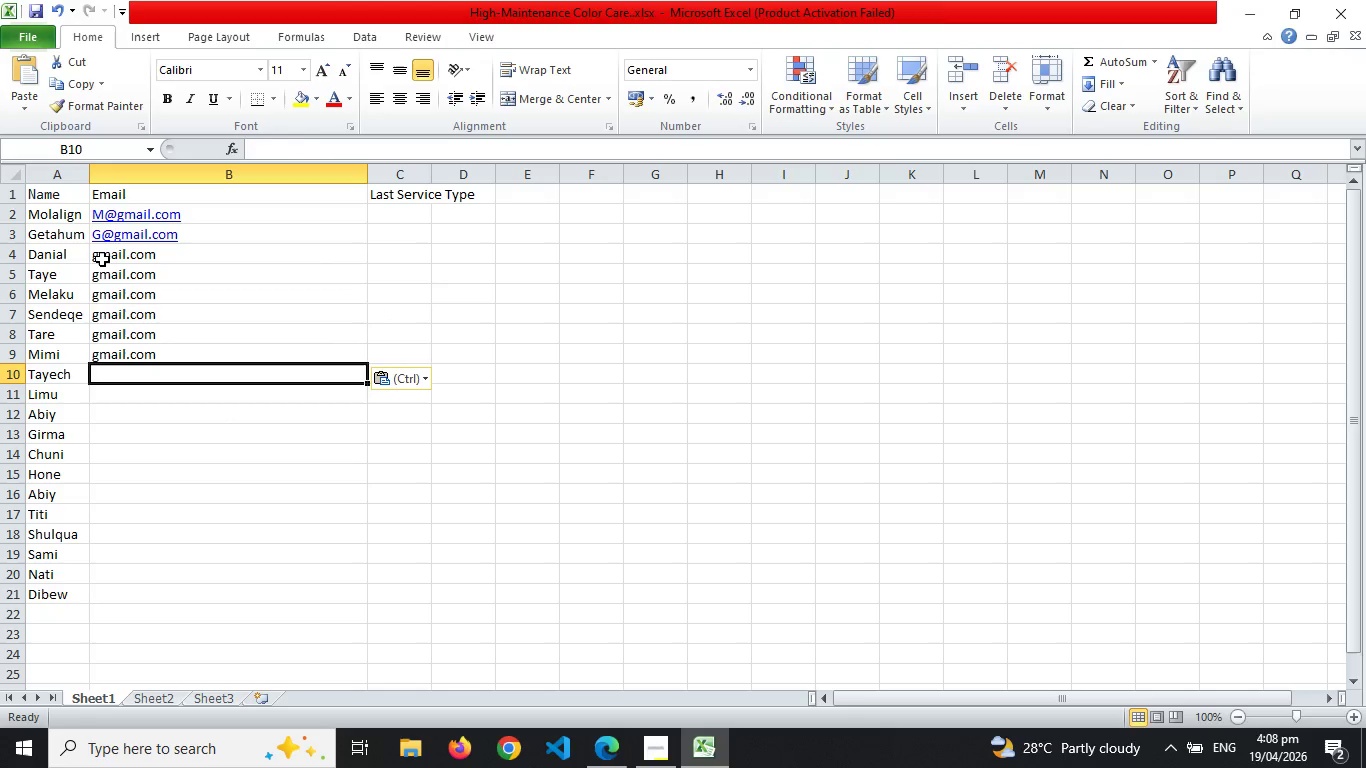 
key(Enter)
 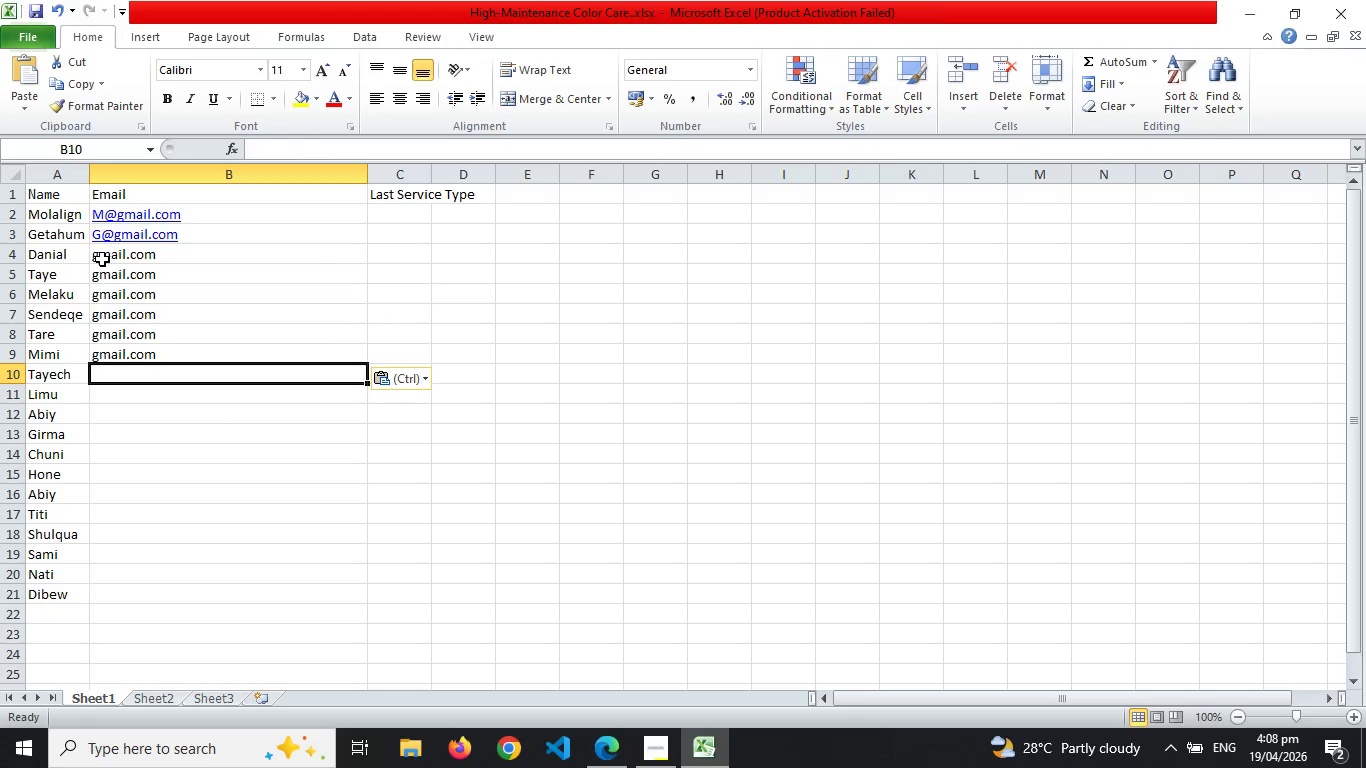 
key(Control+V)
 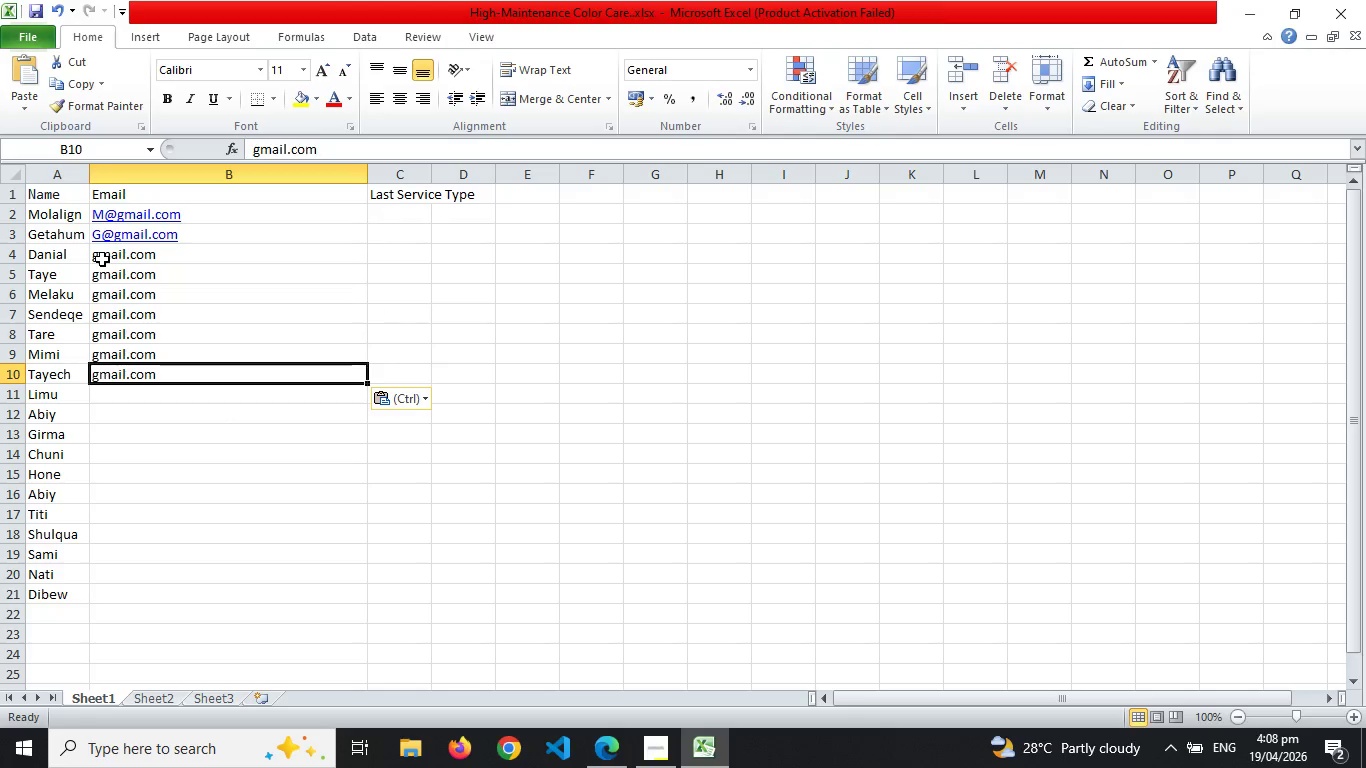 
key(Enter)
 